 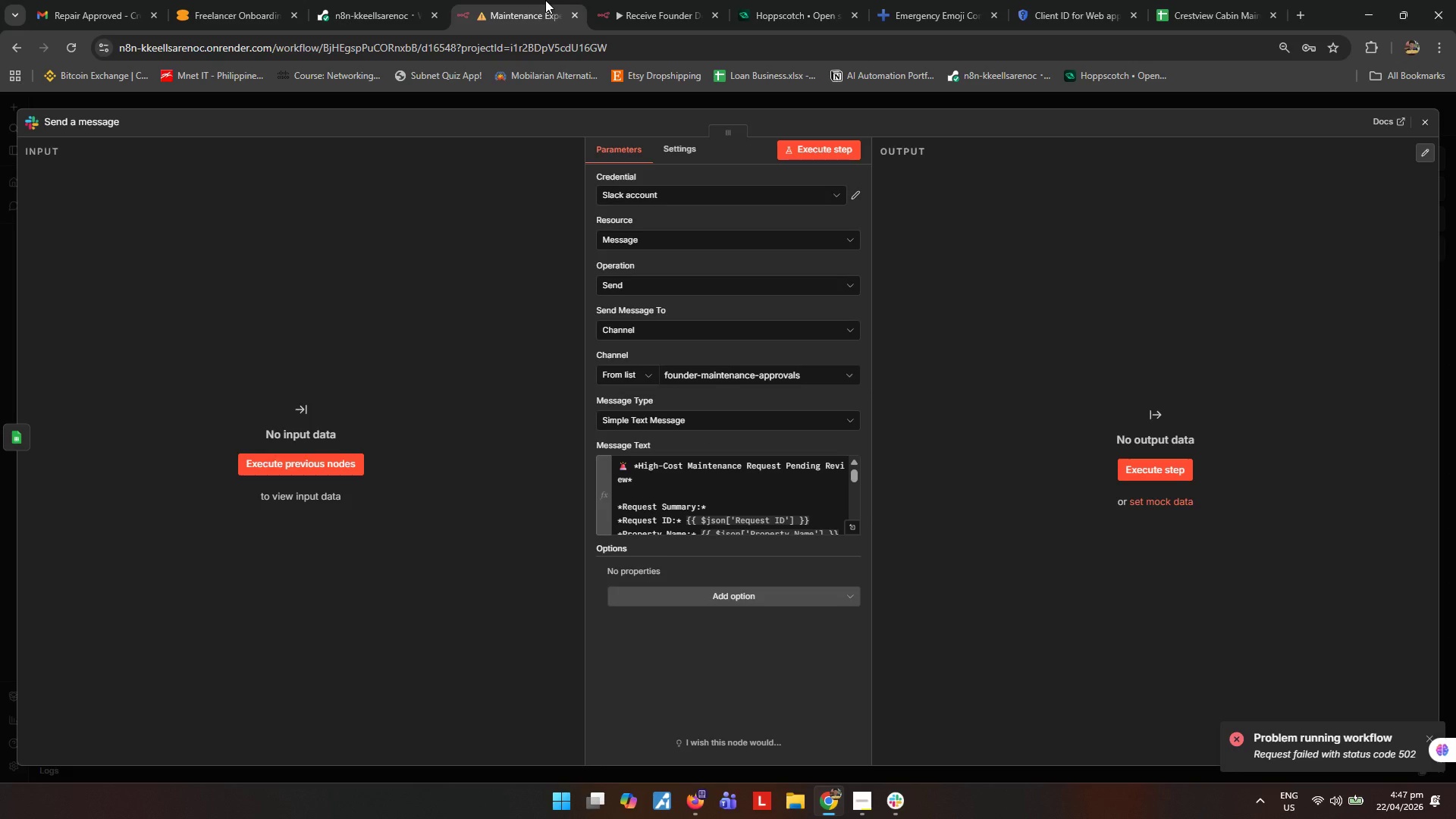 
left_click([1426, 130])
 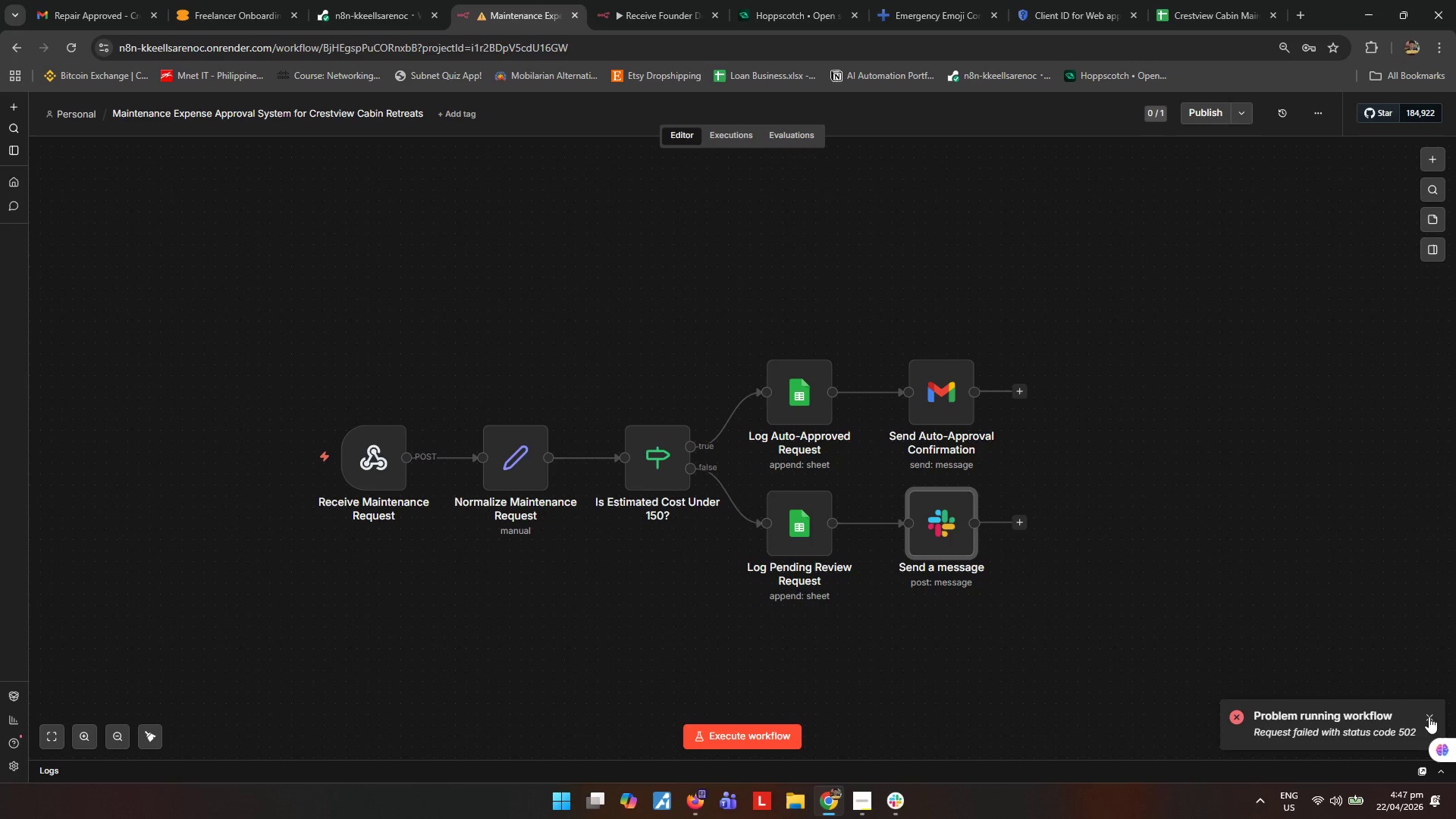 
wait(12.74)
 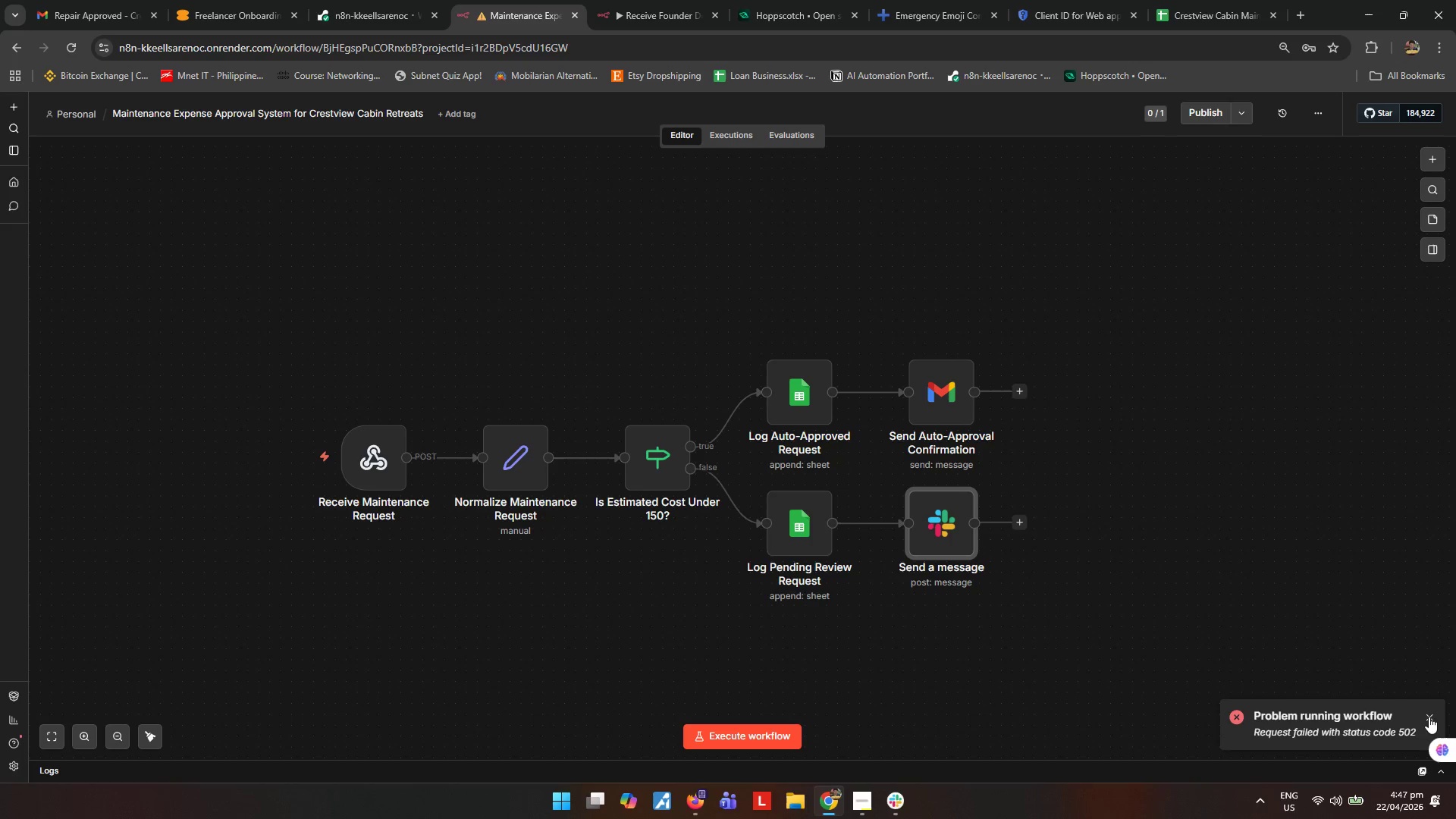 
left_click([633, 24])
 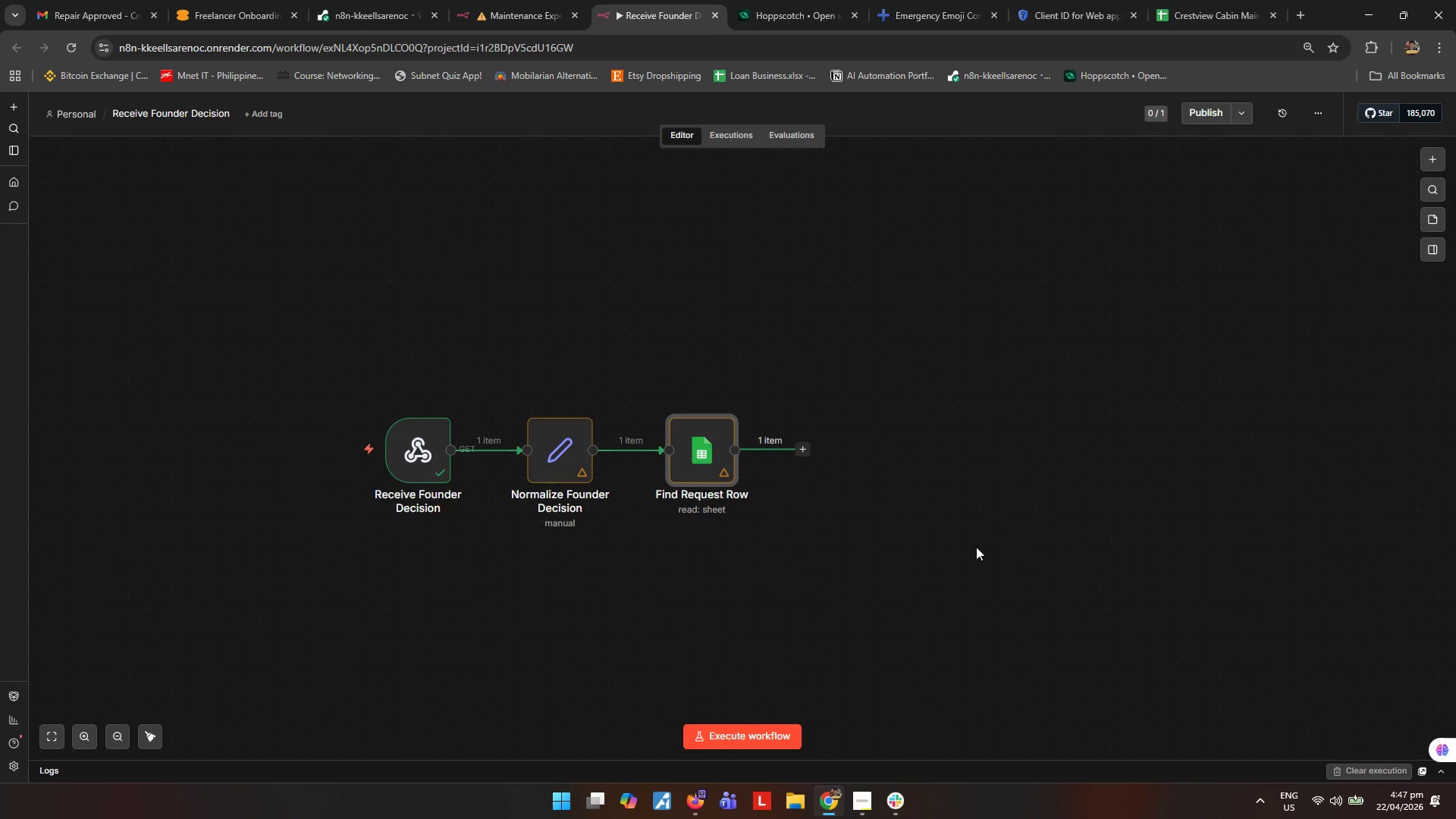 
wait(7.38)
 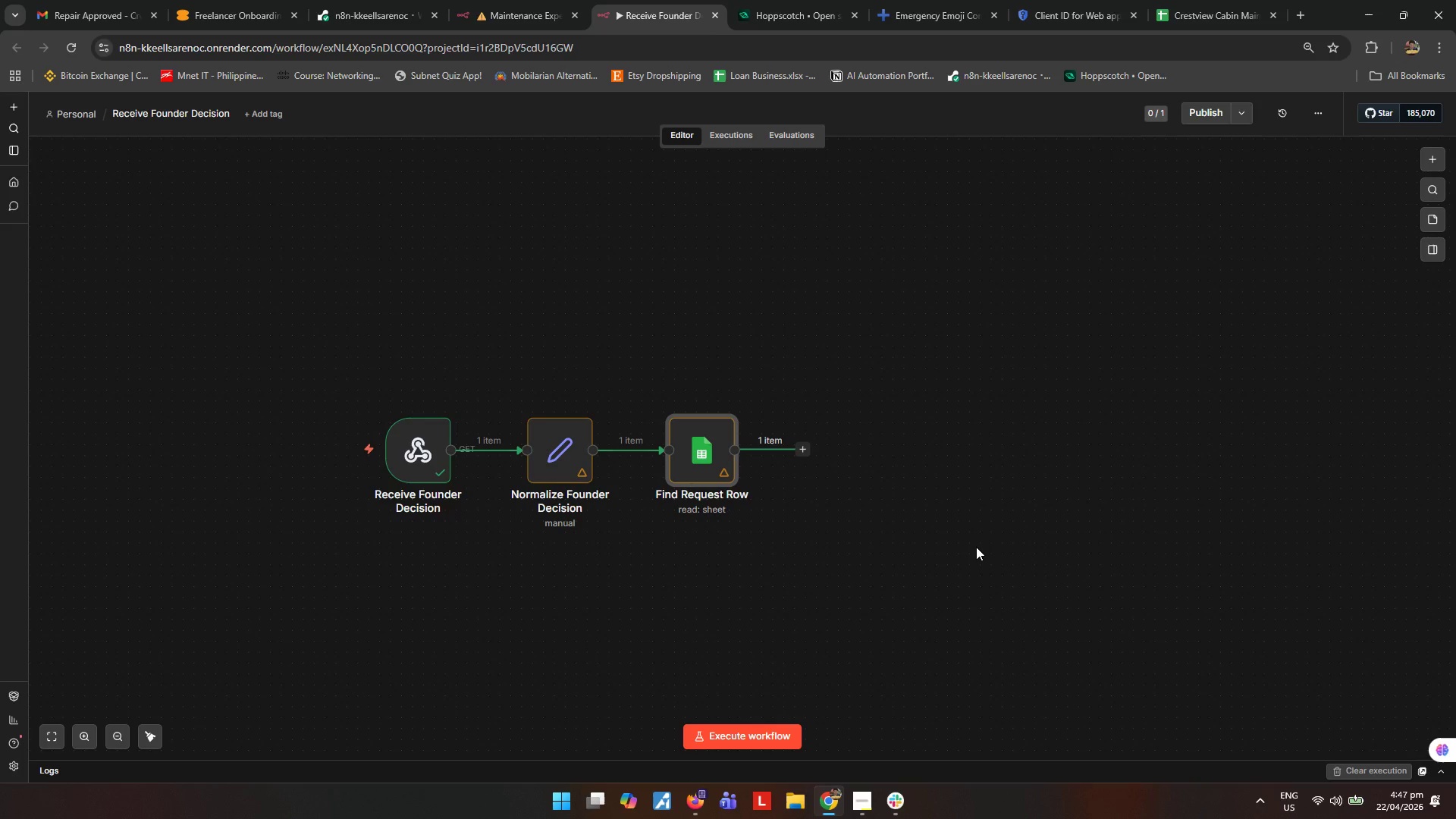 
left_click([808, 448])
 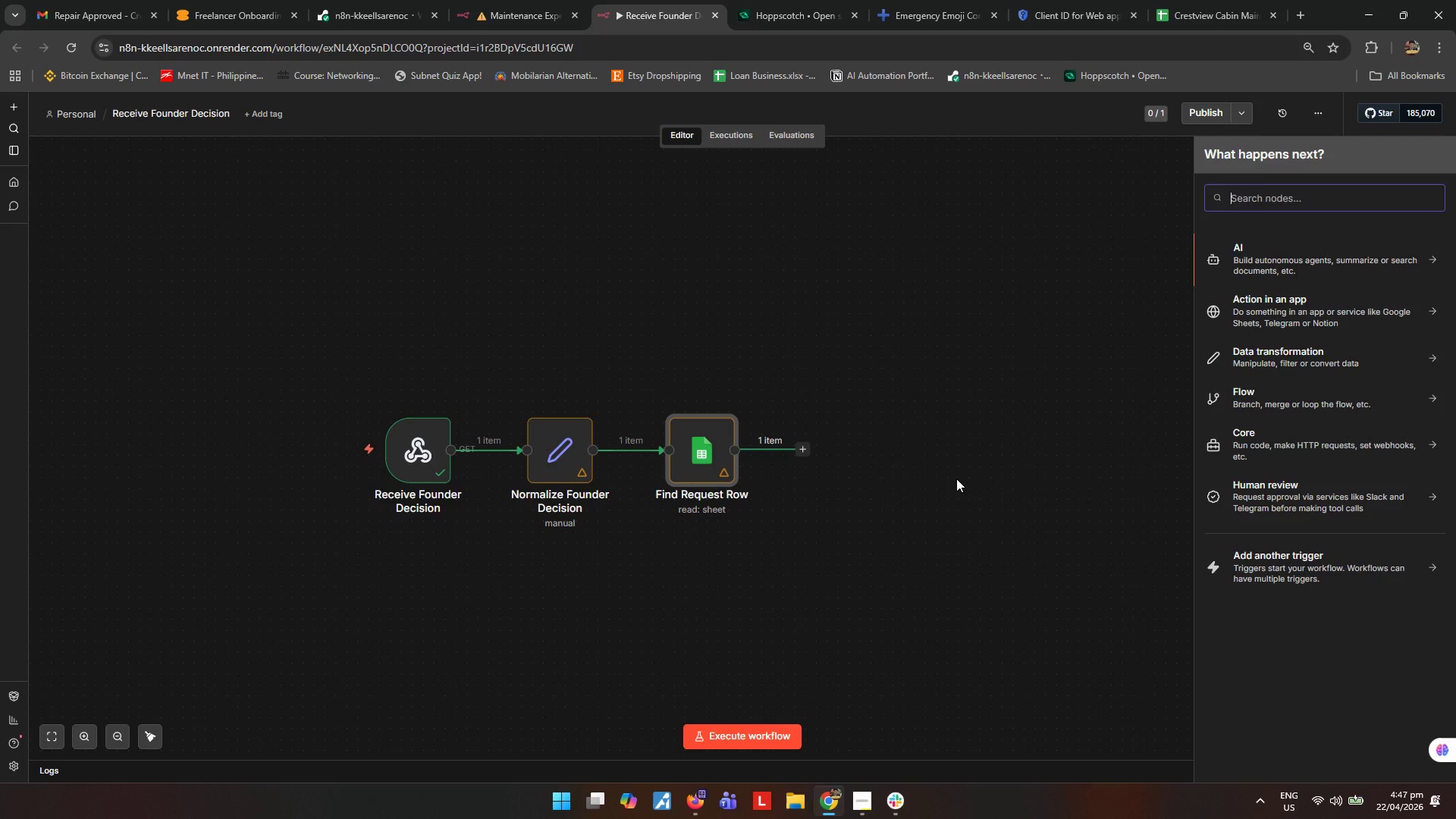 
type(google)
 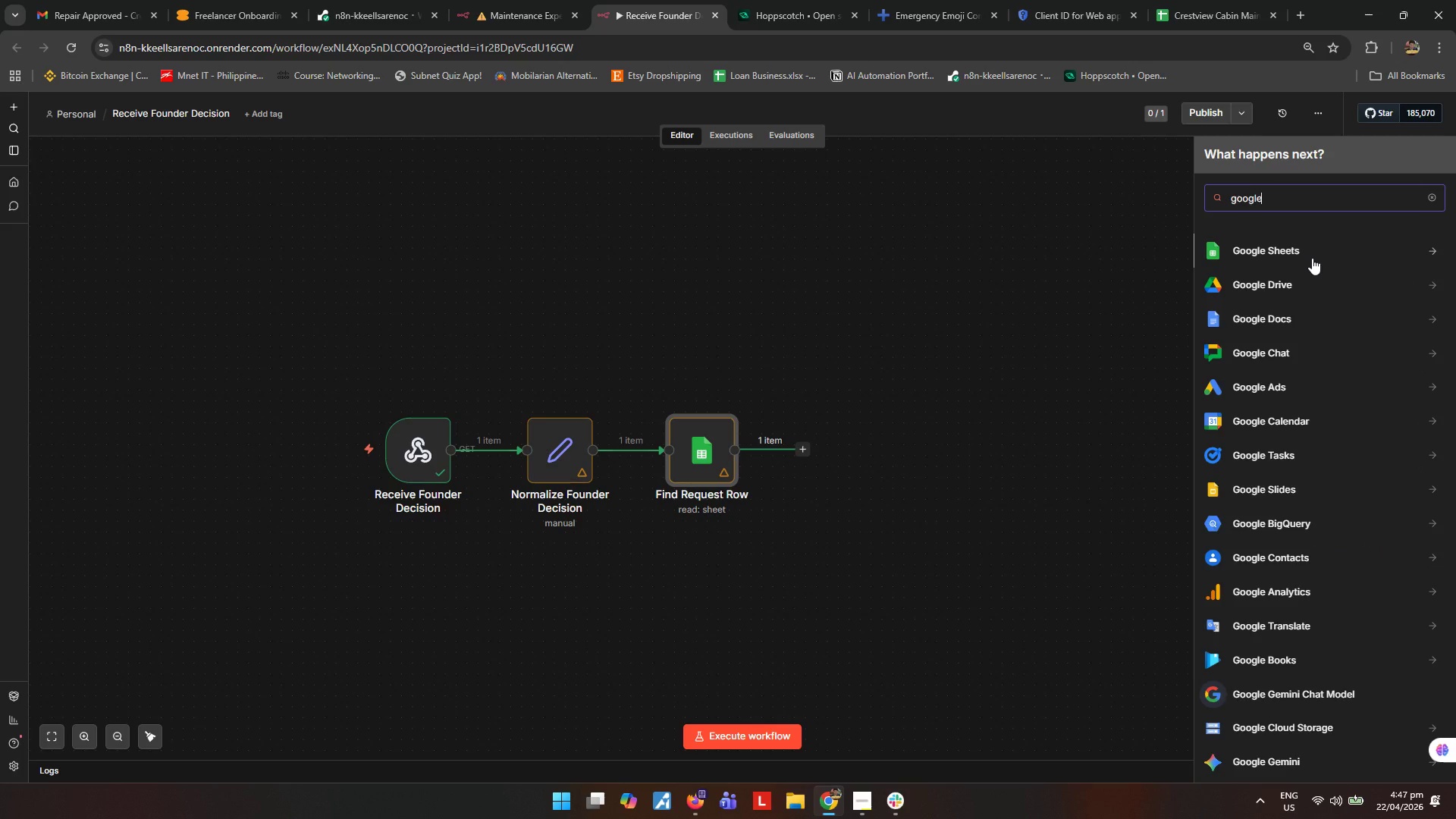 
left_click([1312, 258])
 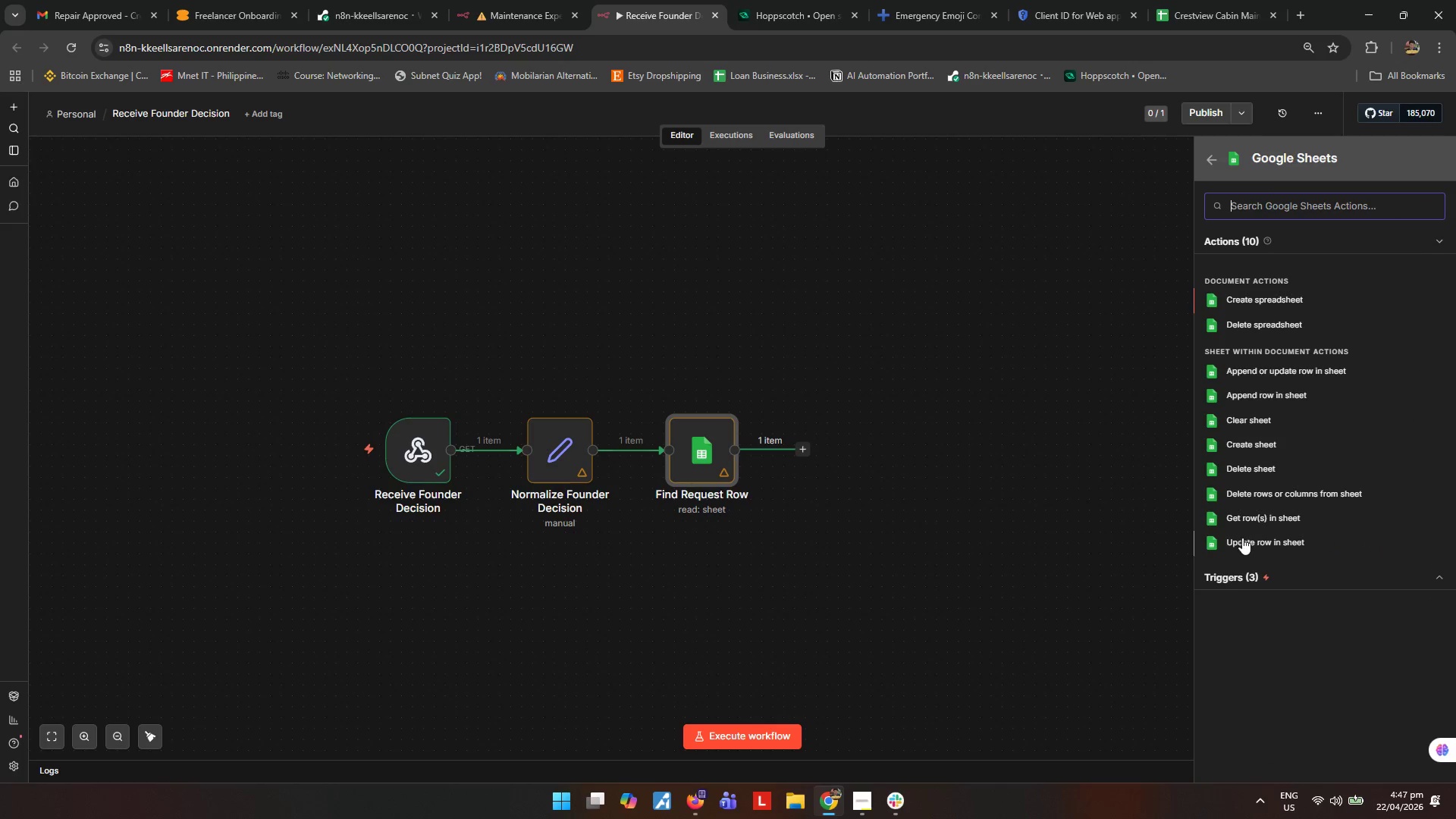 
left_click([1247, 541])
 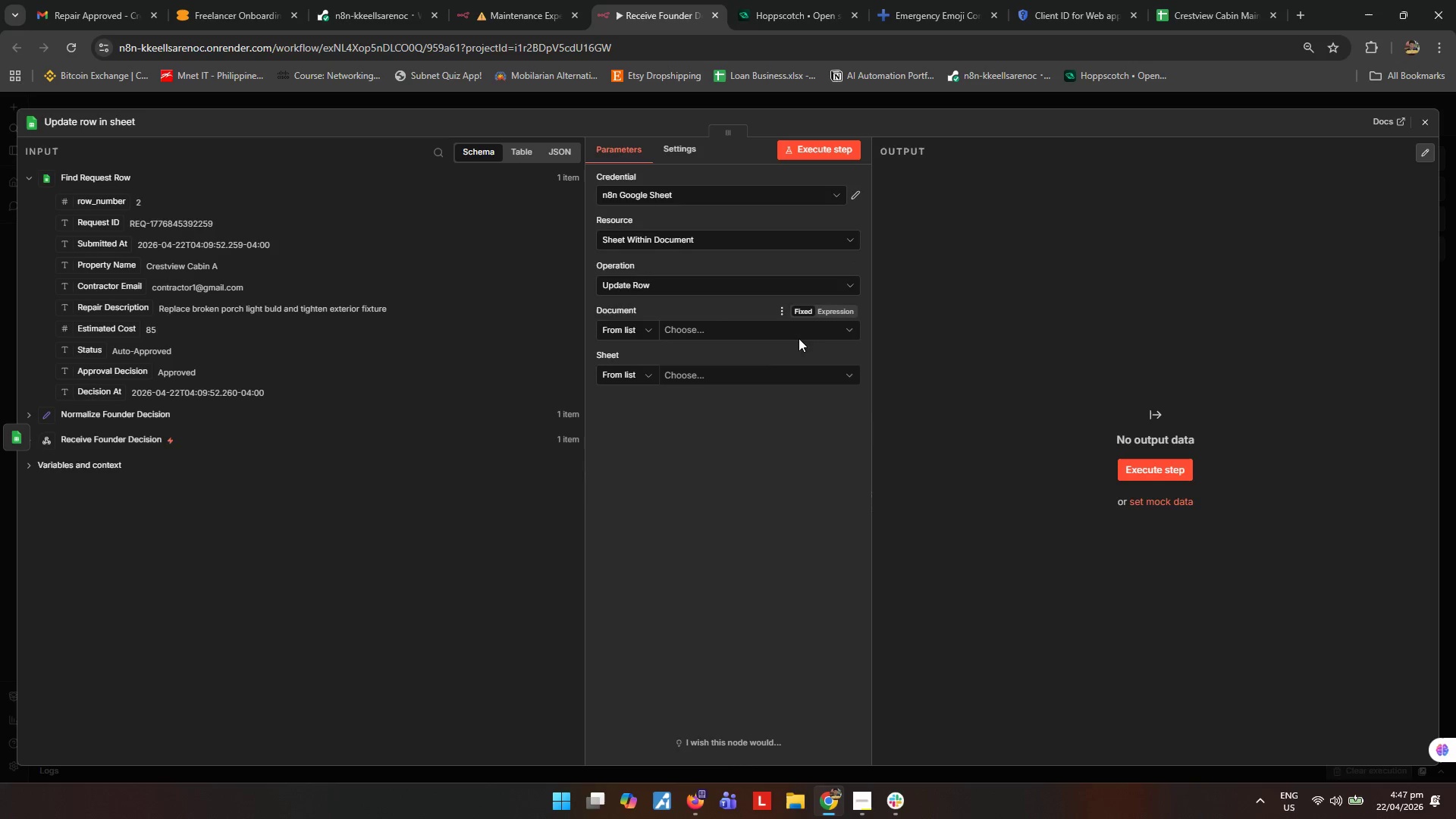 
left_click([862, 328])
 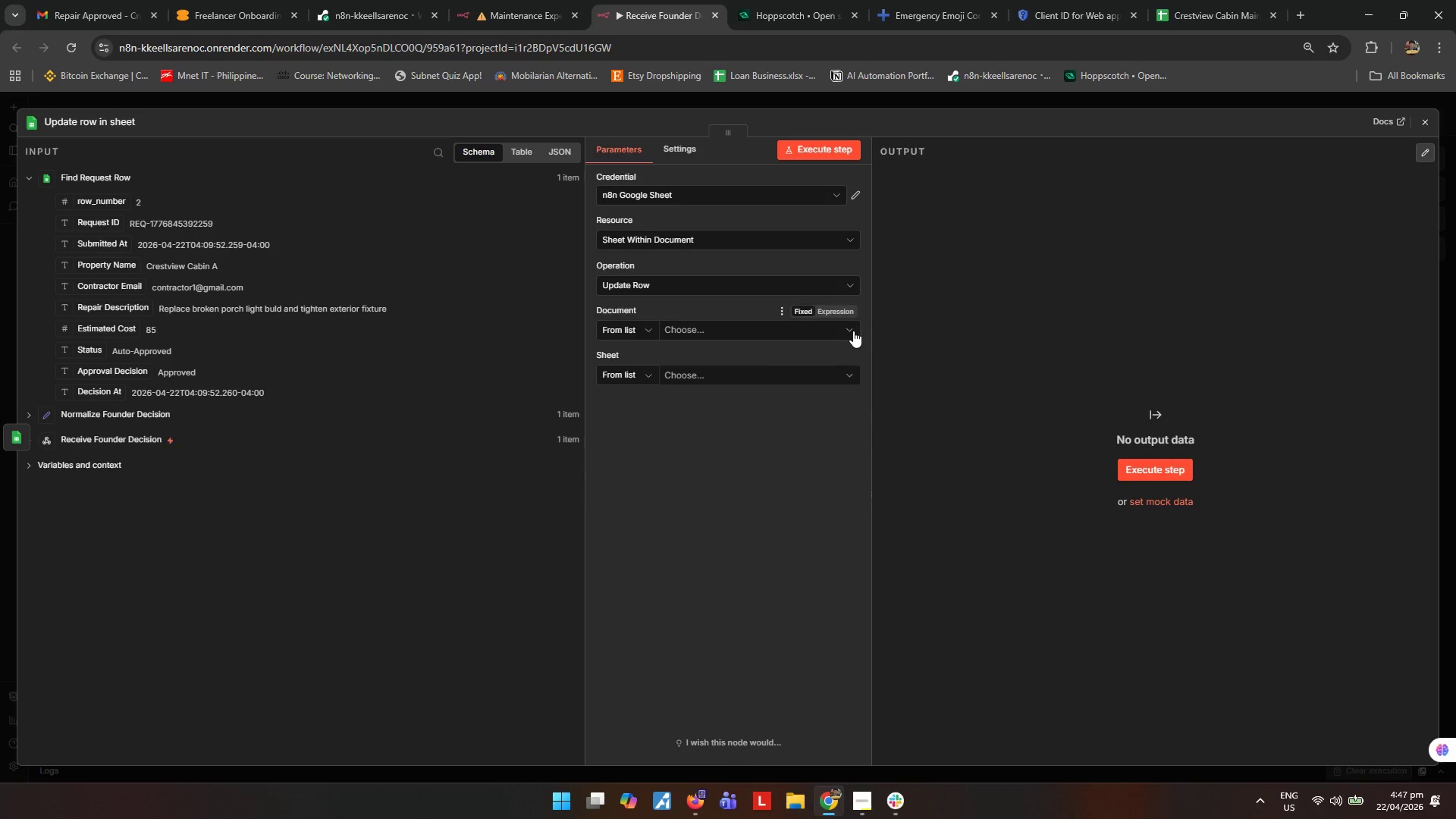 
left_click([850, 332])
 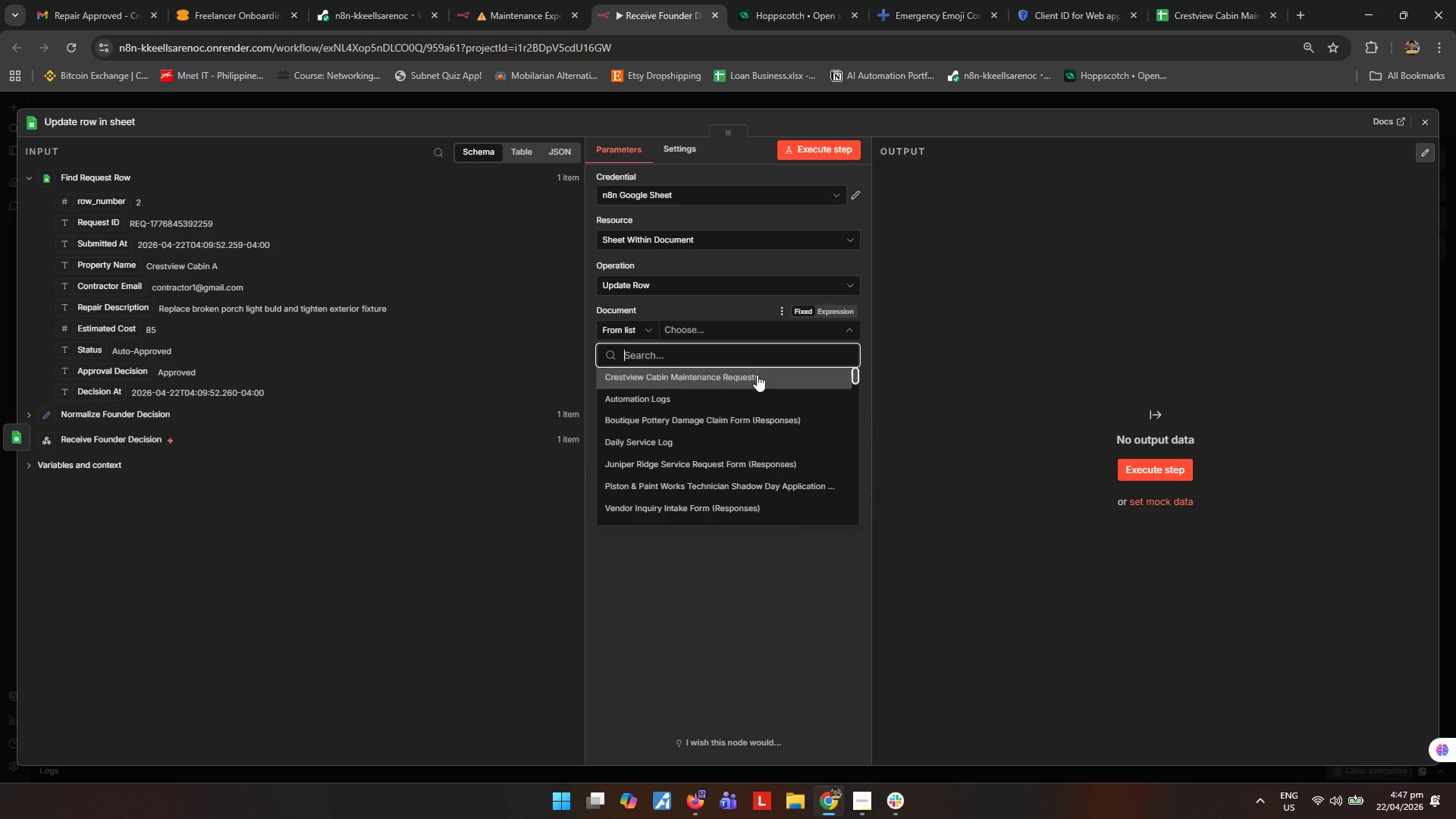 
left_click([745, 388])
 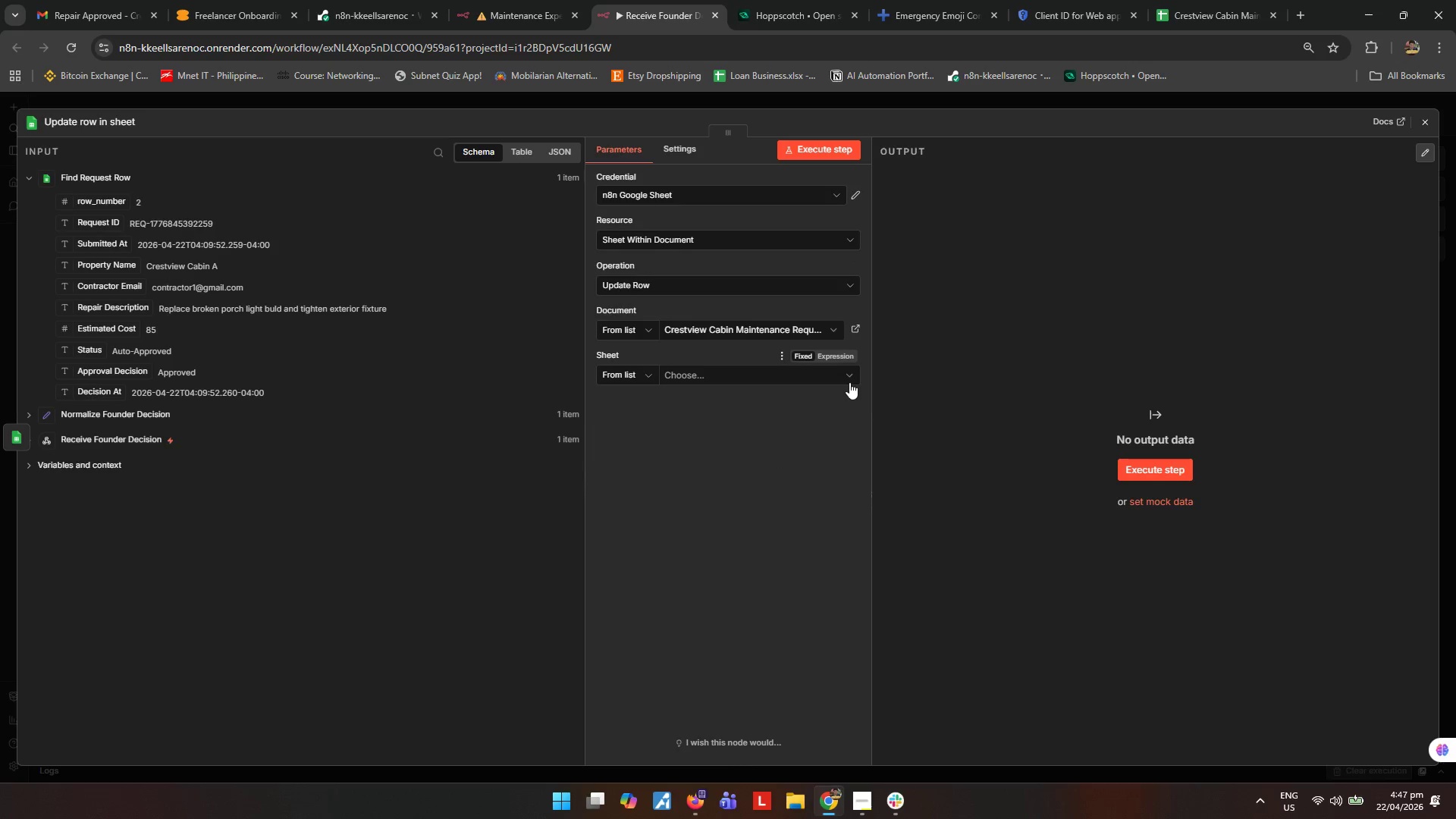 
left_click([849, 379])
 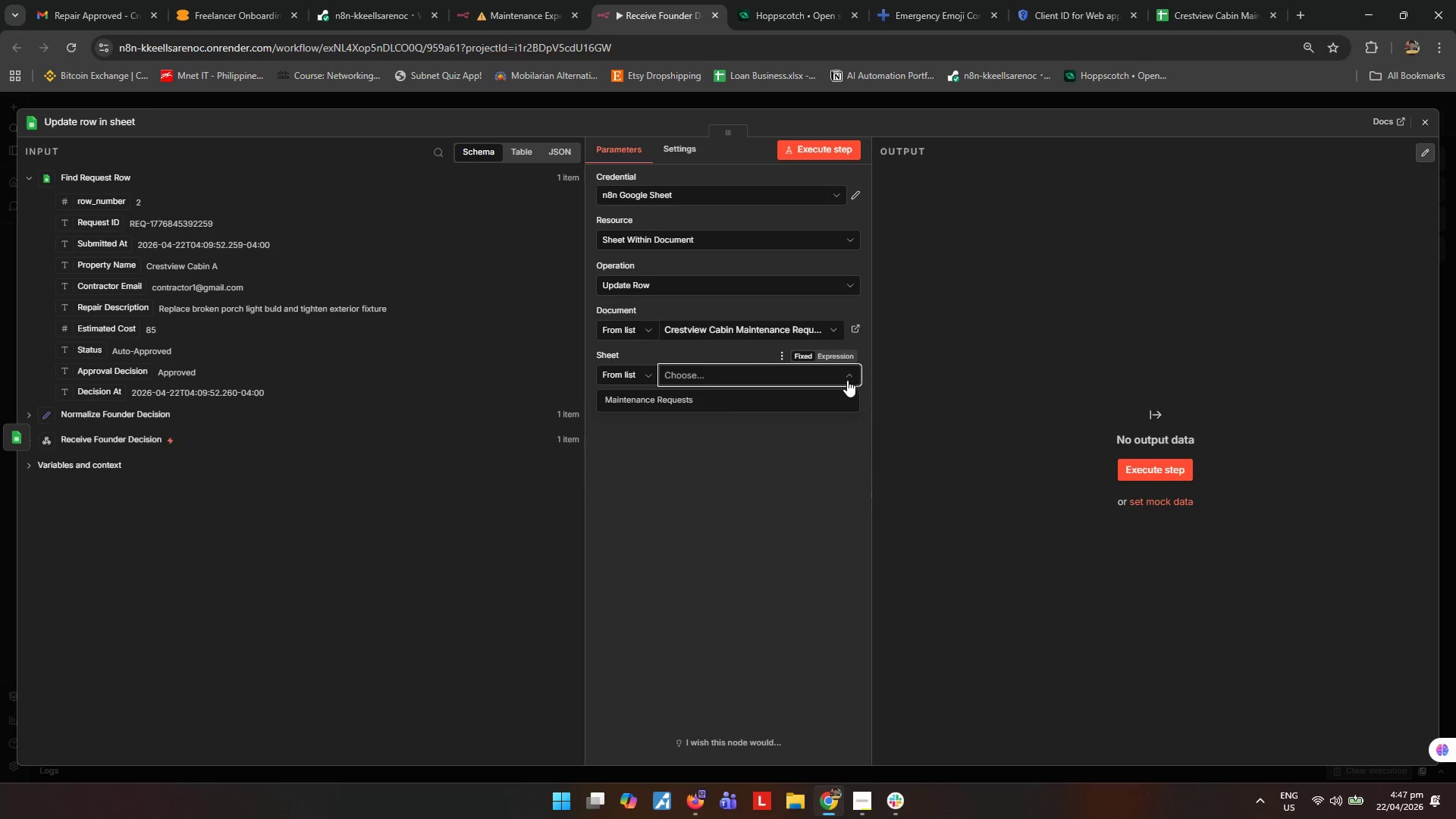 
left_click([775, 402])
 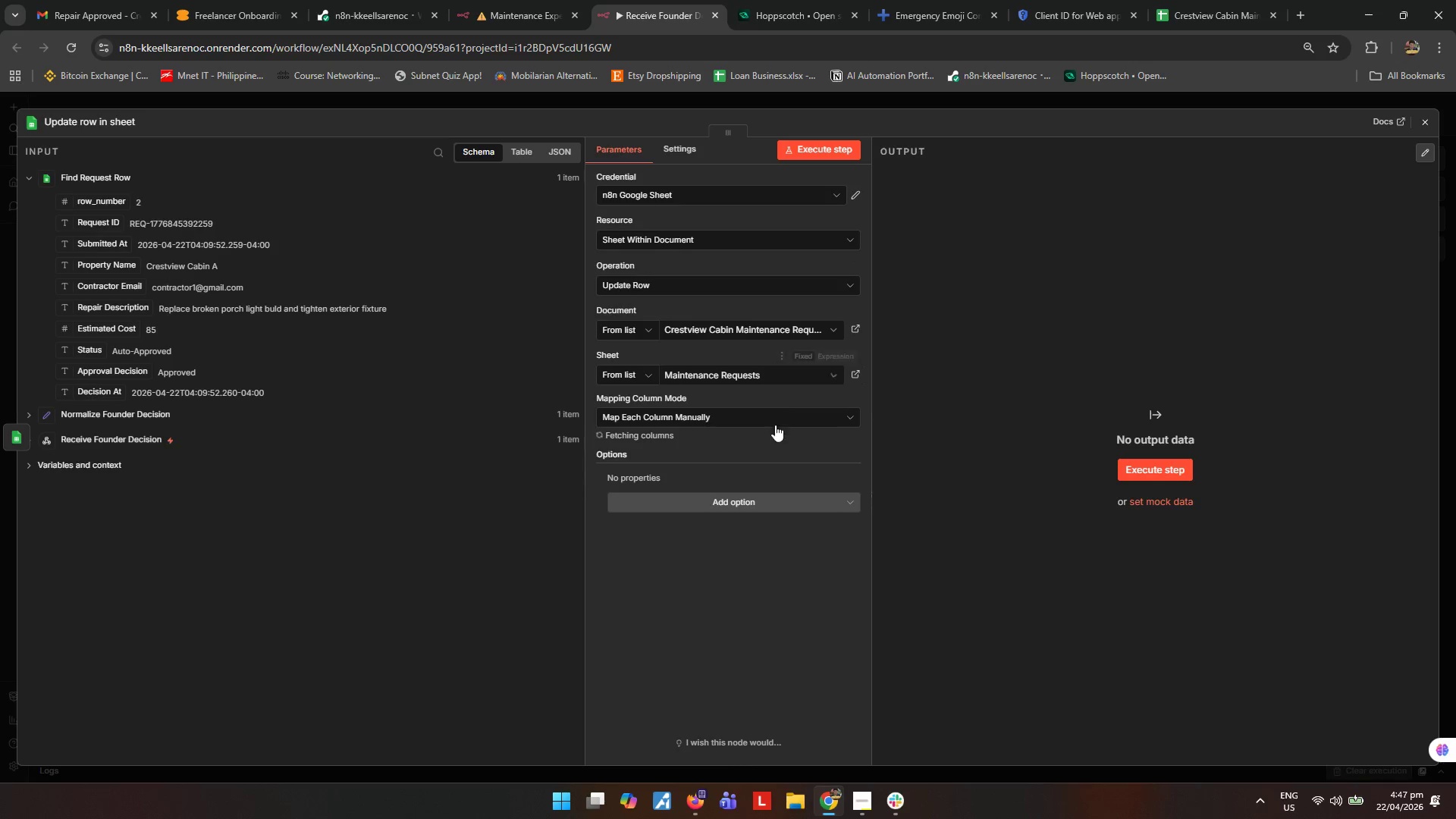 
mouse_move([771, 462])
 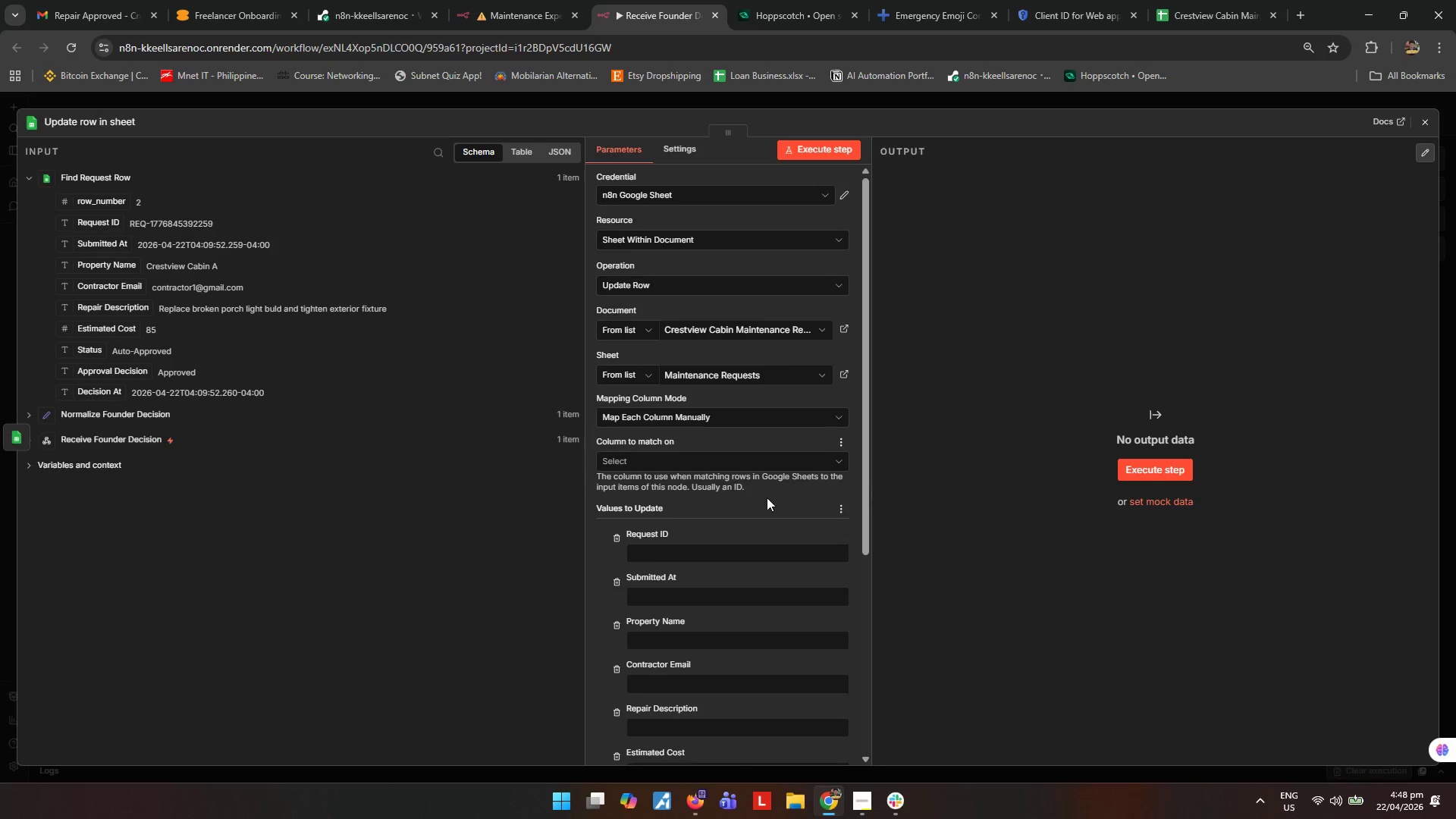 
scroll: coordinate [766, 500], scroll_direction: down, amount: 3.0
 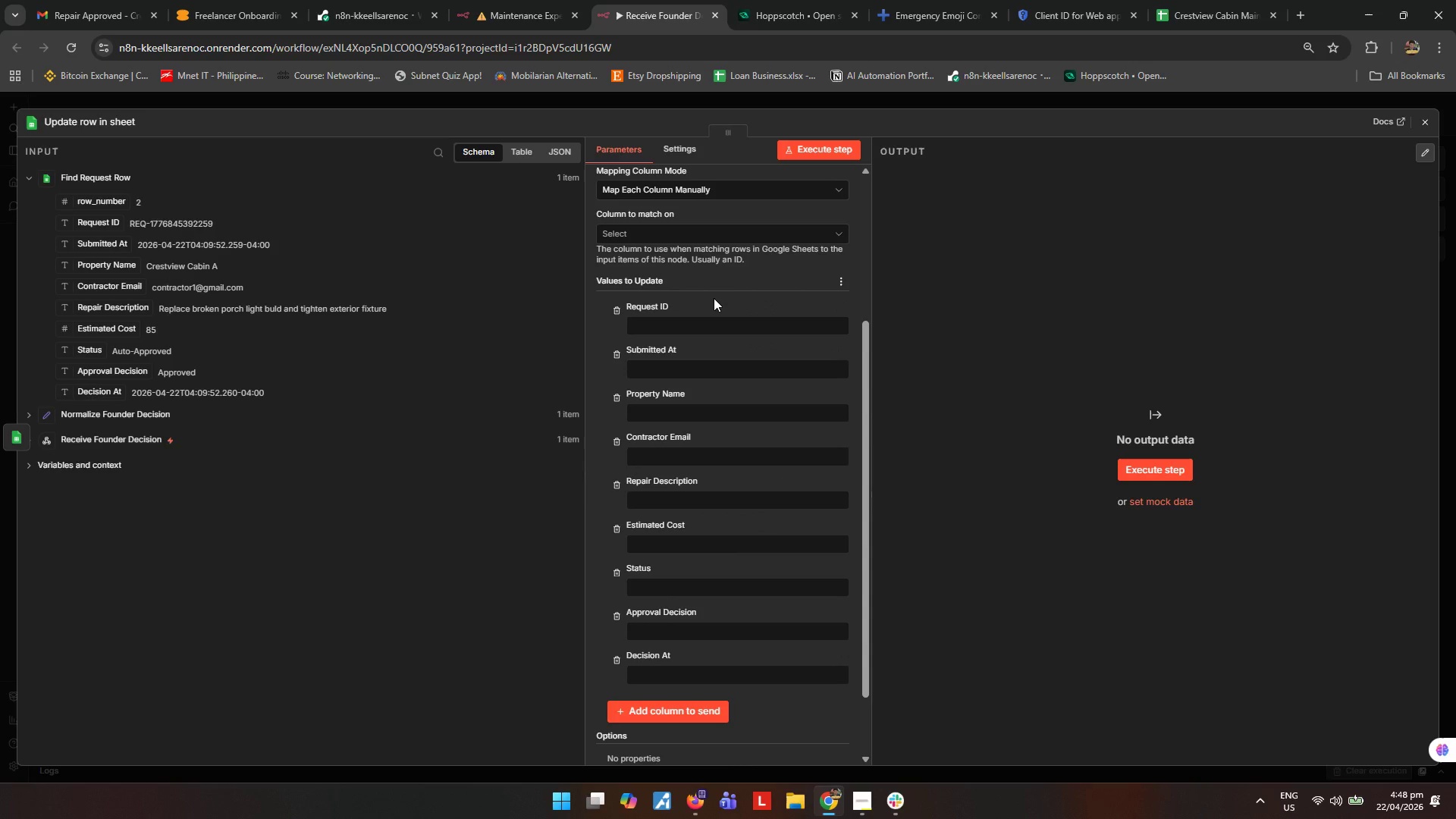 
wait(12.63)
 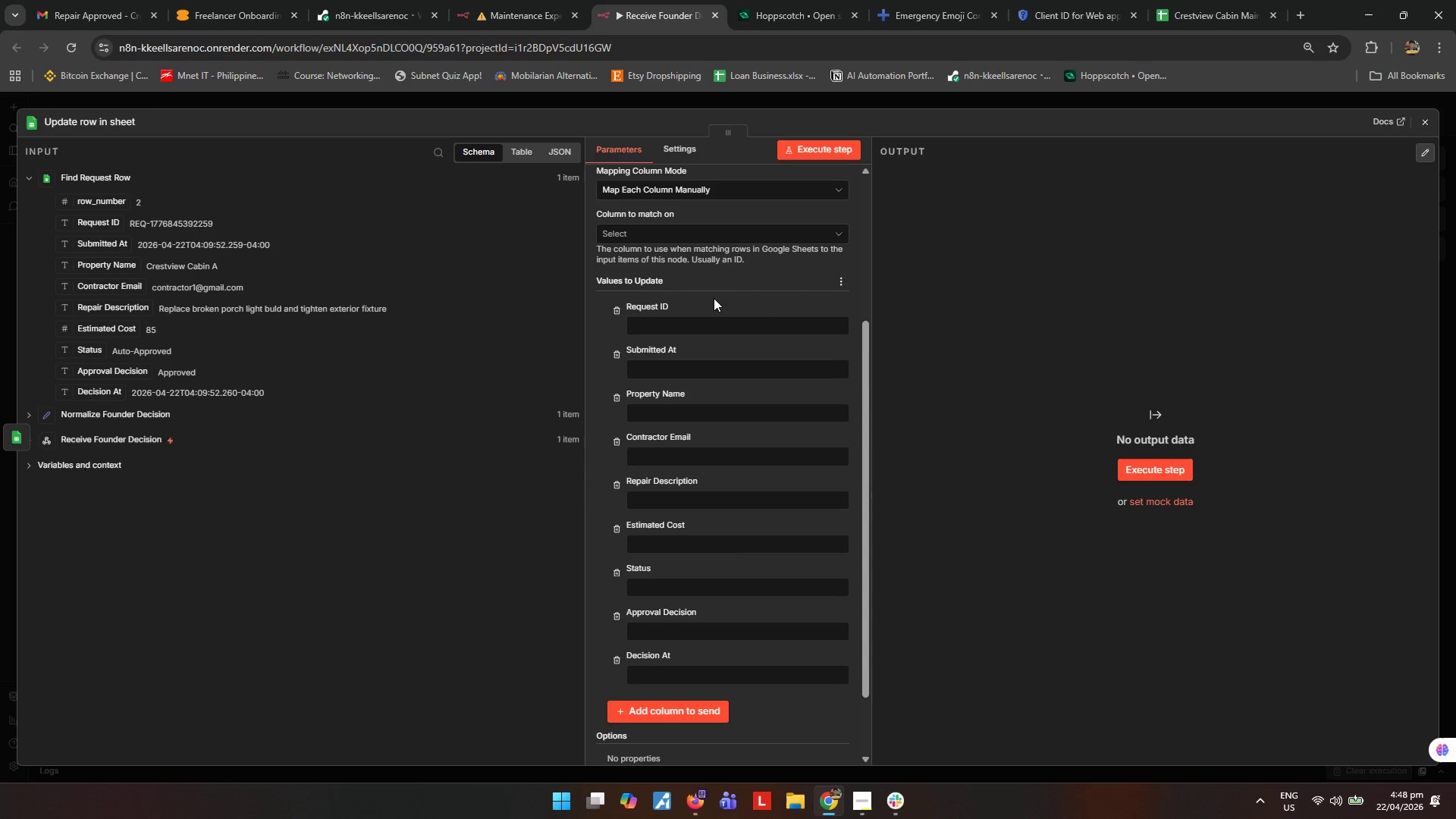 
scroll: coordinate [714, 298], scroll_direction: up, amount: 1.0
 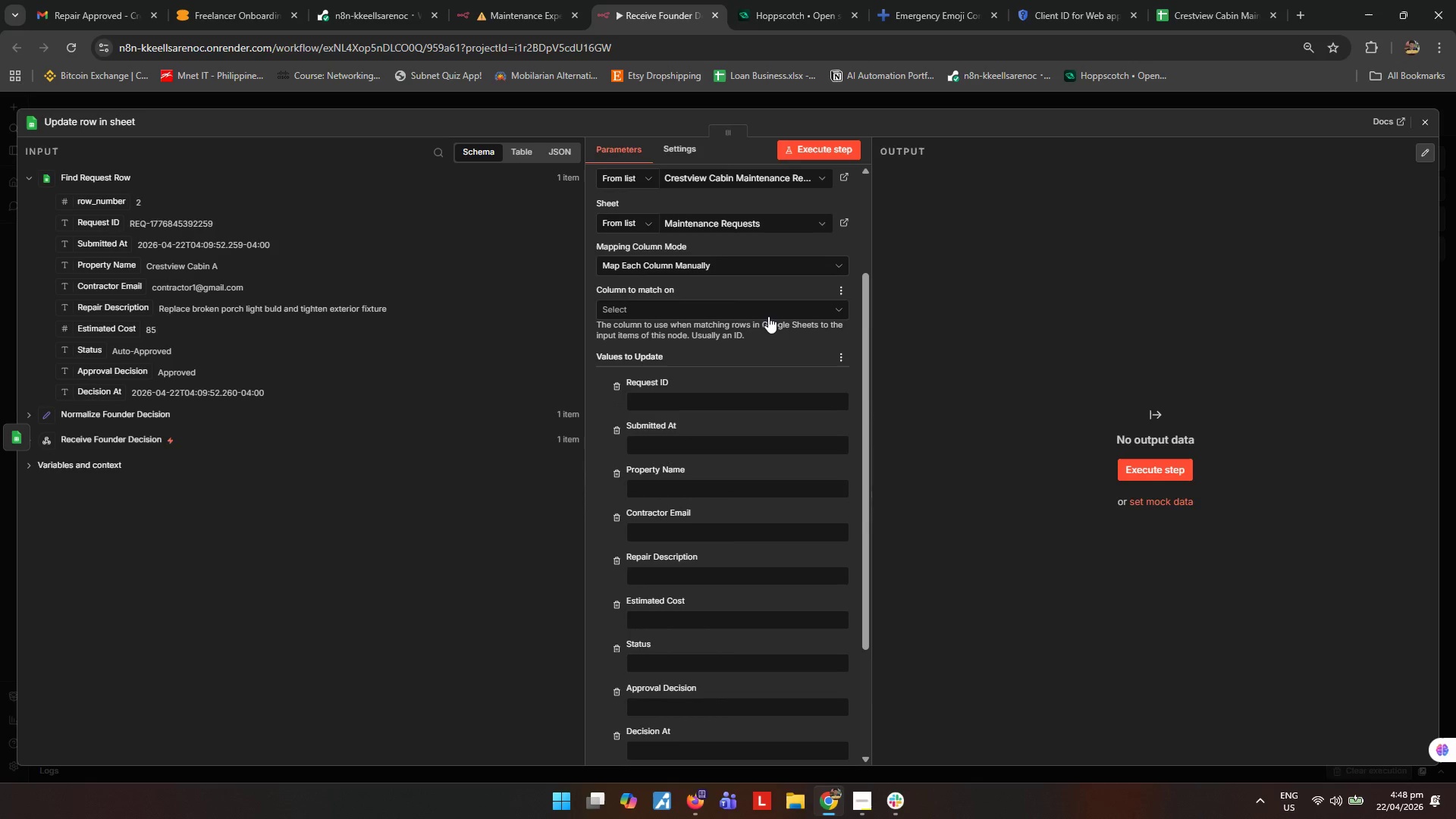 
left_click([768, 316])
 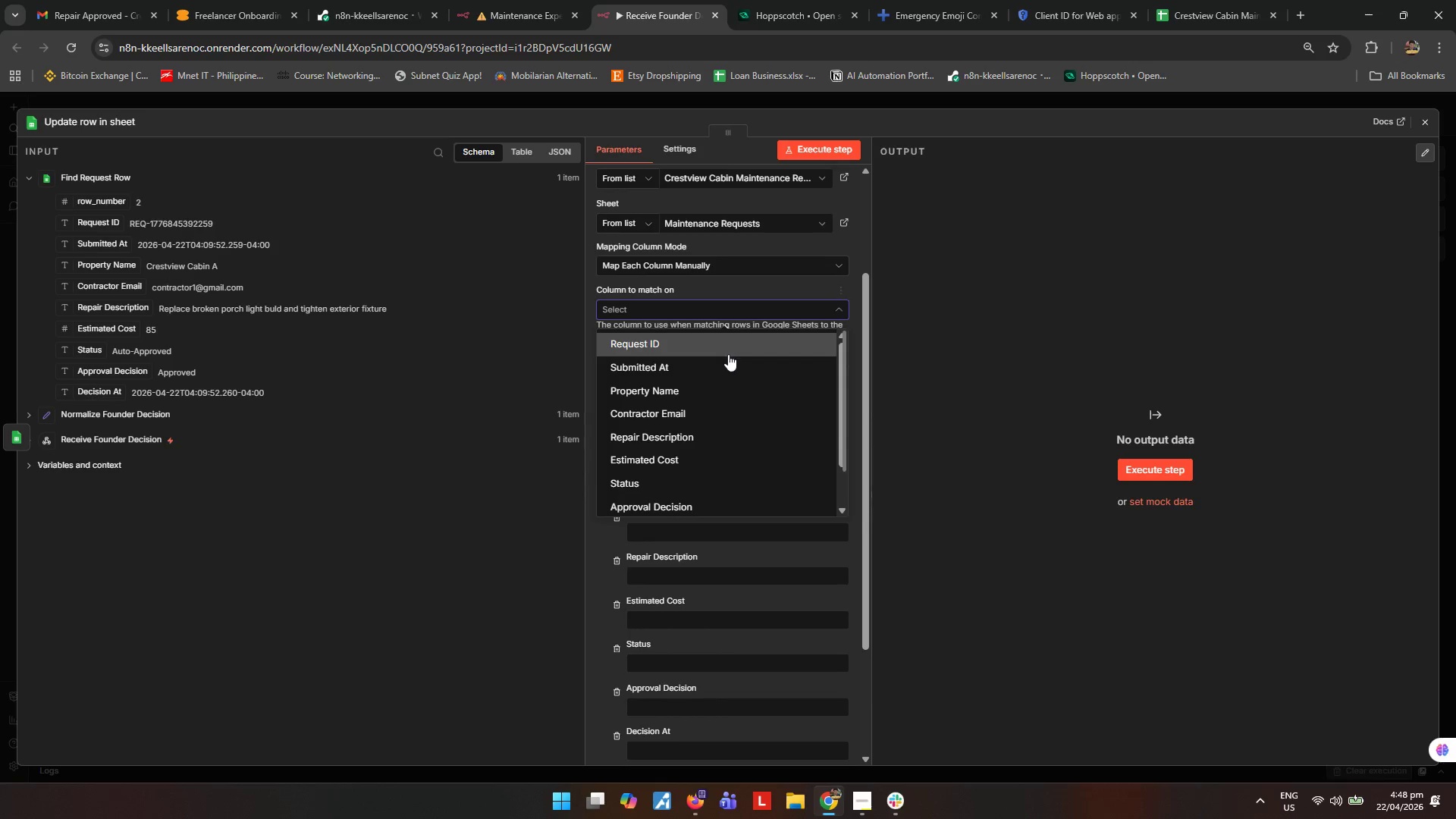 
left_click([728, 354])
 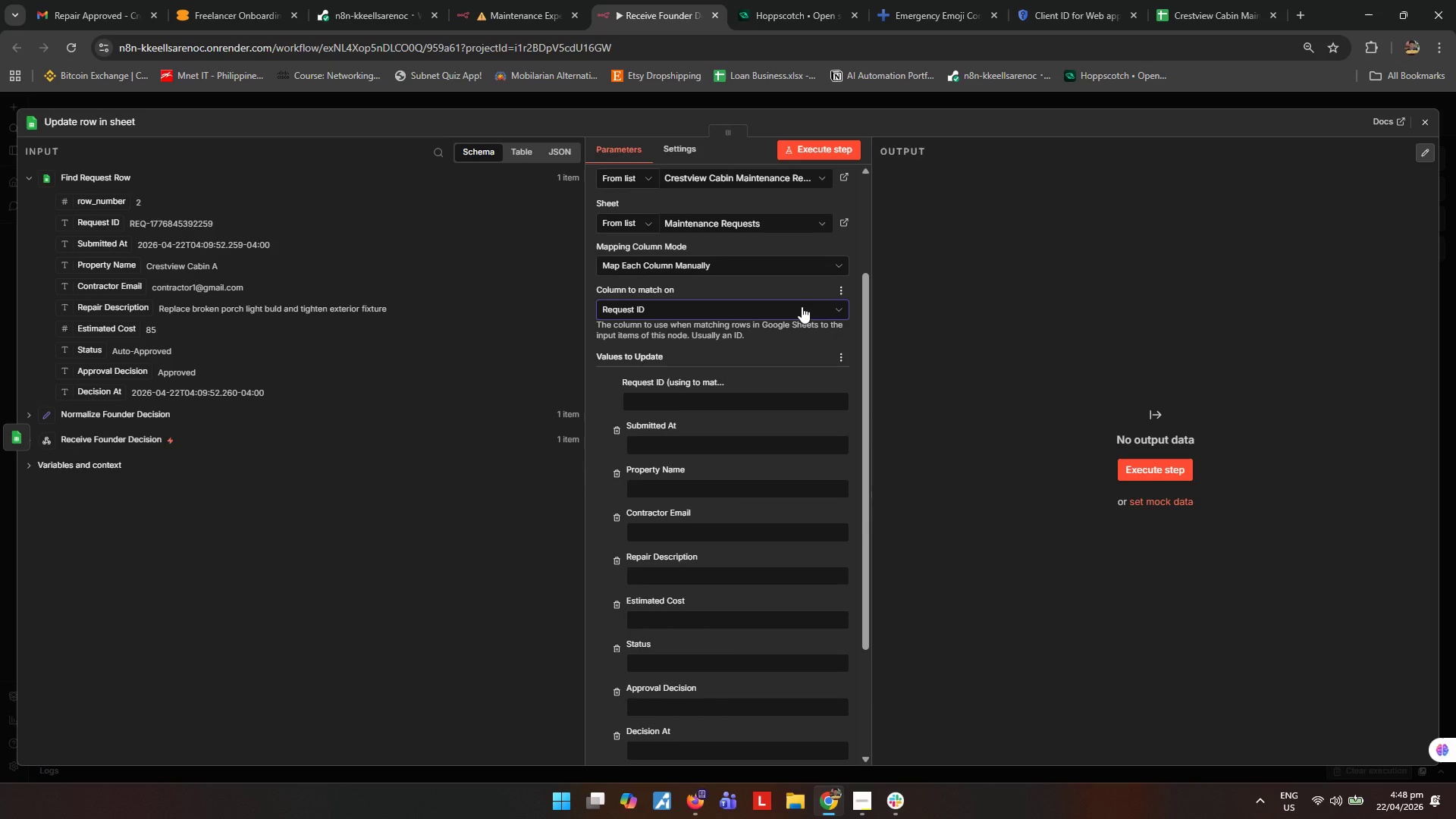 
left_click([802, 306])
 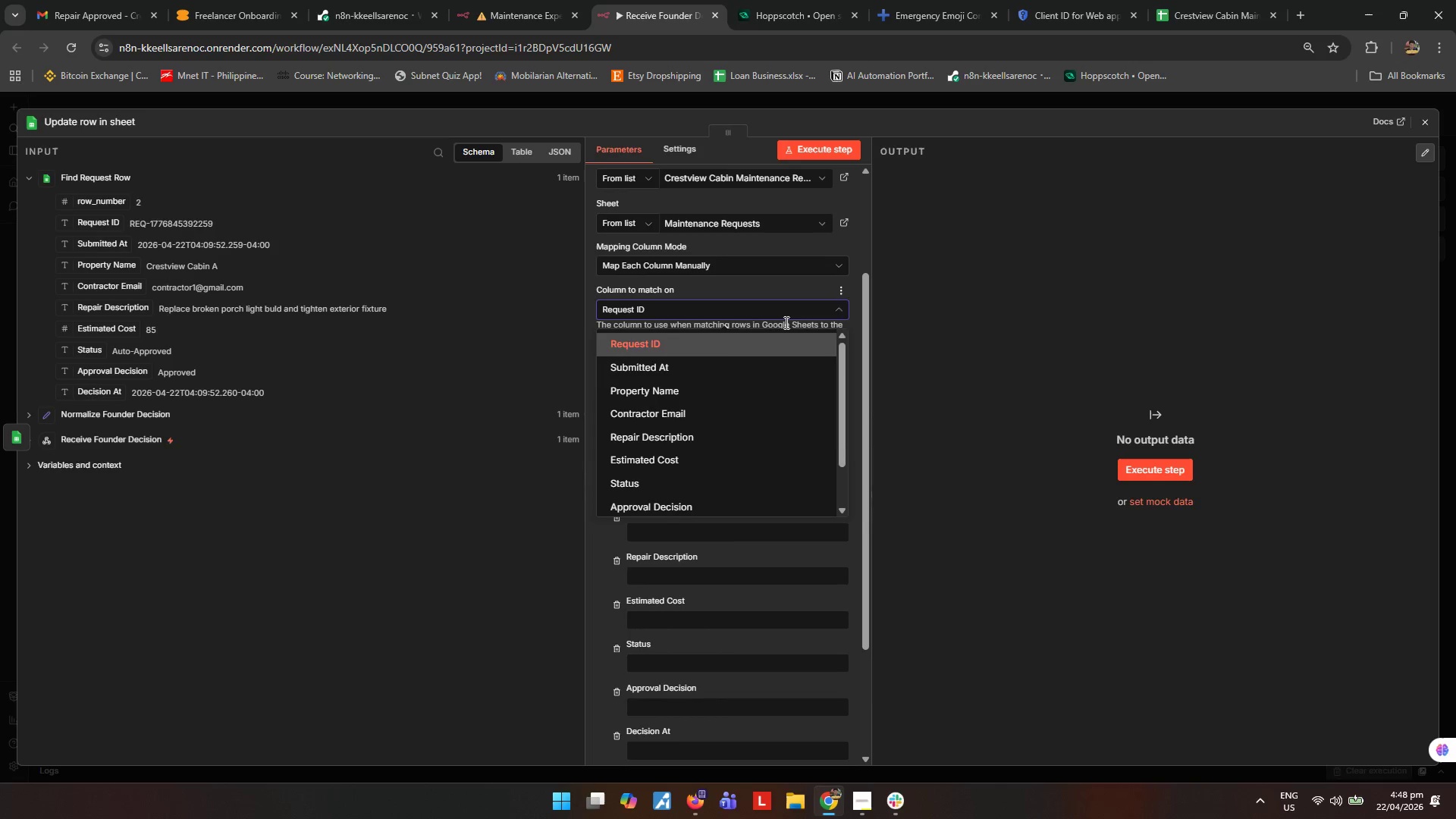 
scroll: coordinate [731, 442], scroll_direction: down, amount: 4.0
 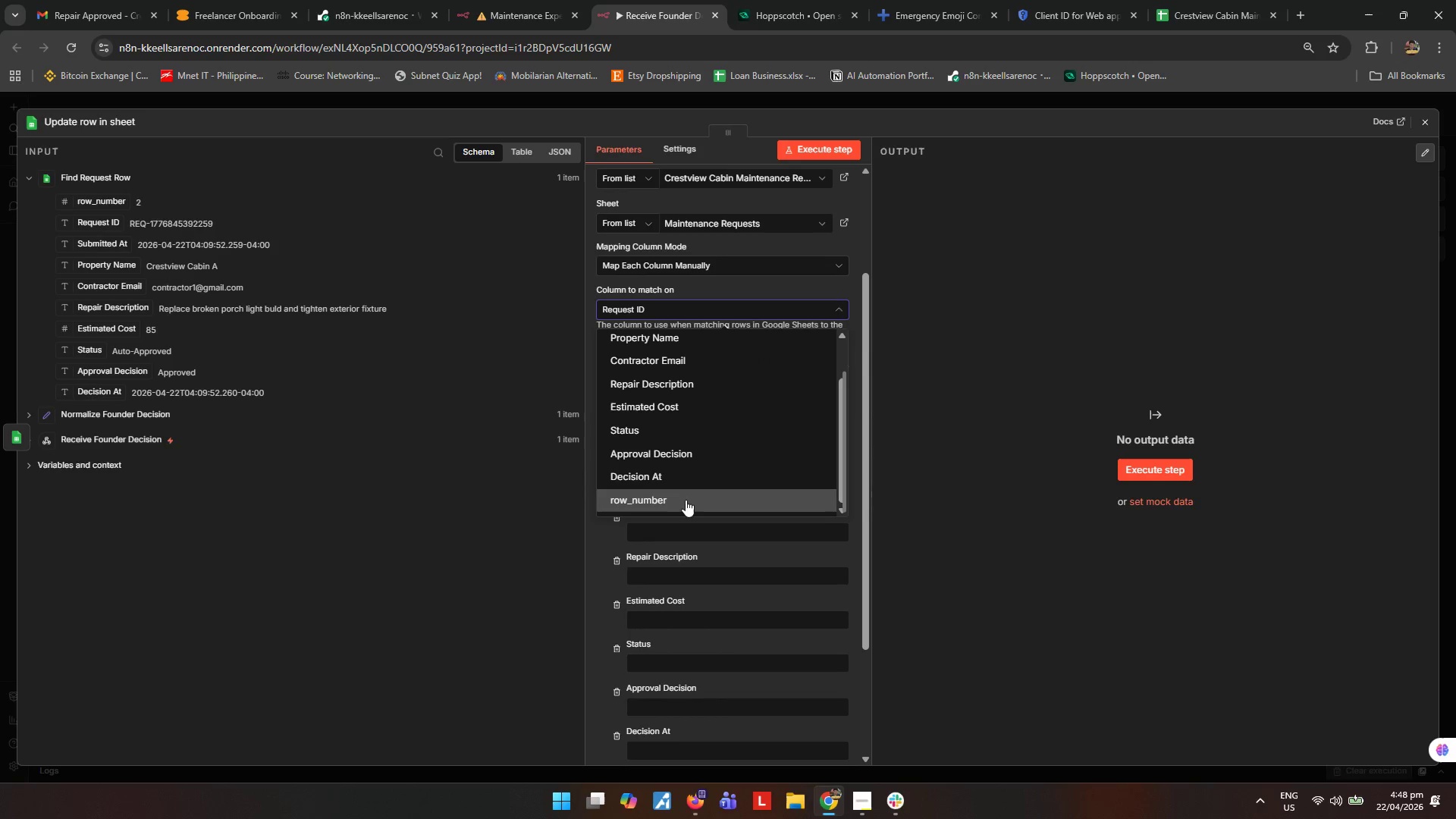 
left_click([686, 500])
 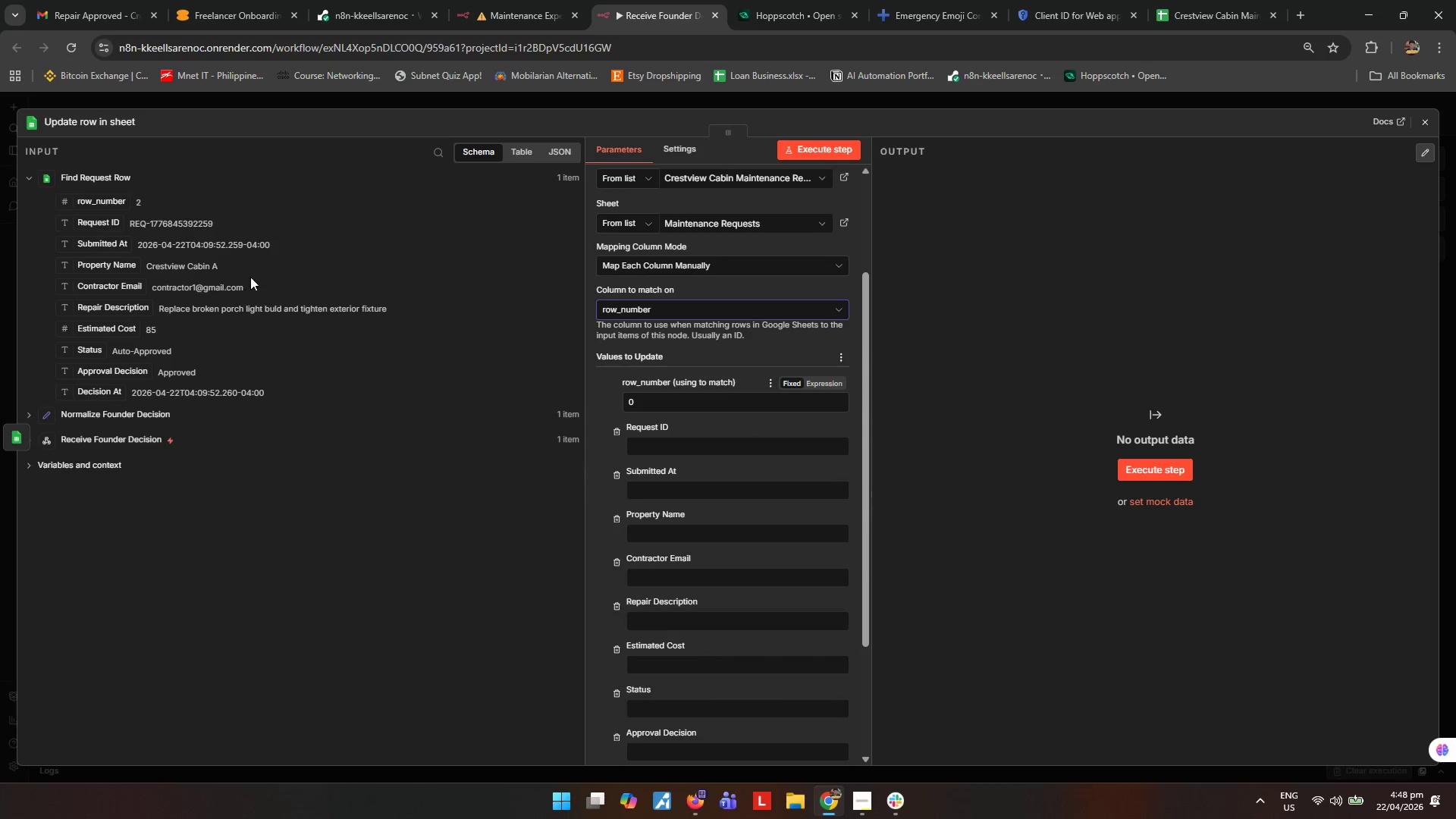 
left_click_drag(start_coordinate=[124, 205], to_coordinate=[645, 409])
 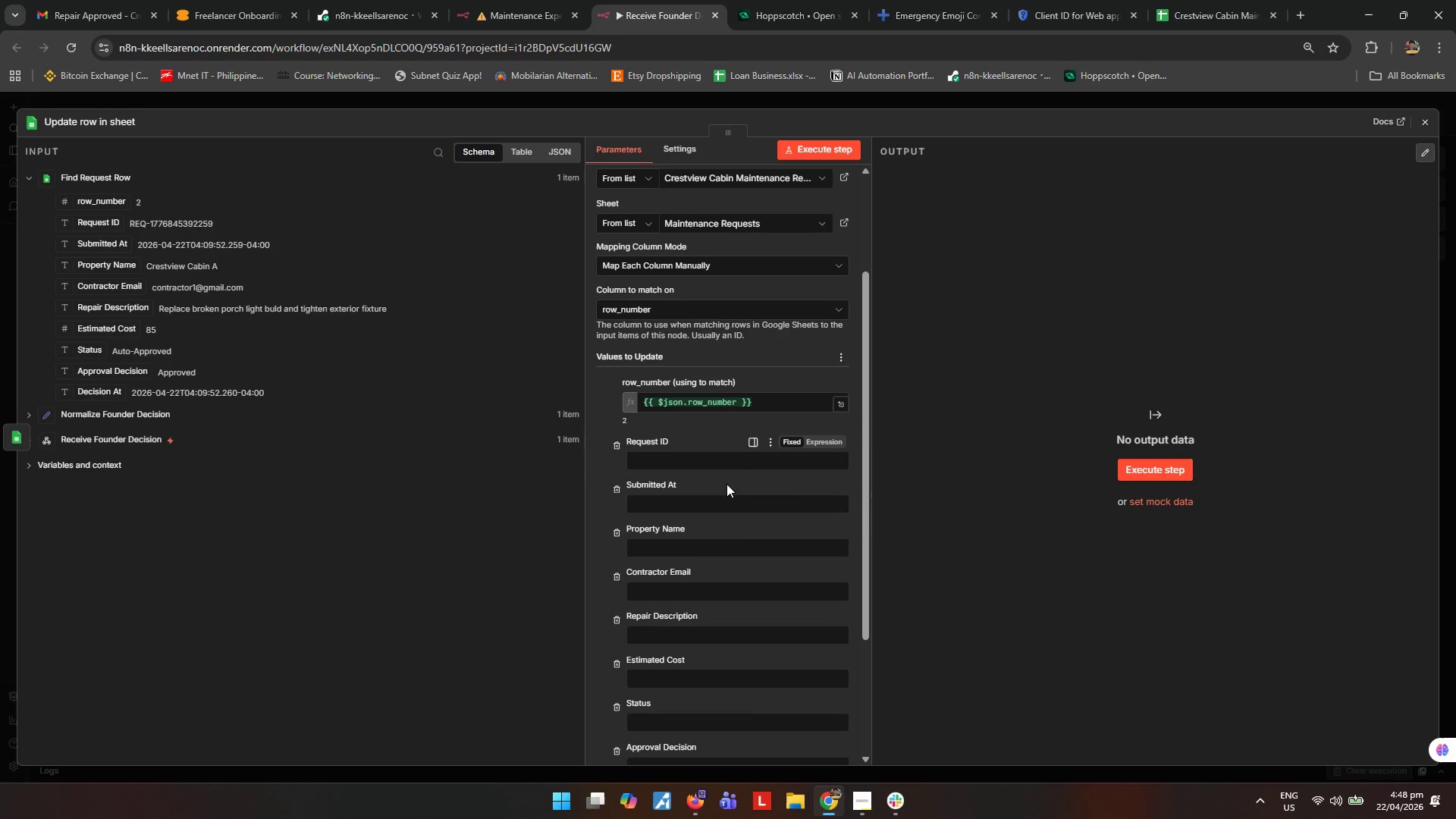 
scroll: coordinate [746, 562], scroll_direction: down, amount: 3.0
 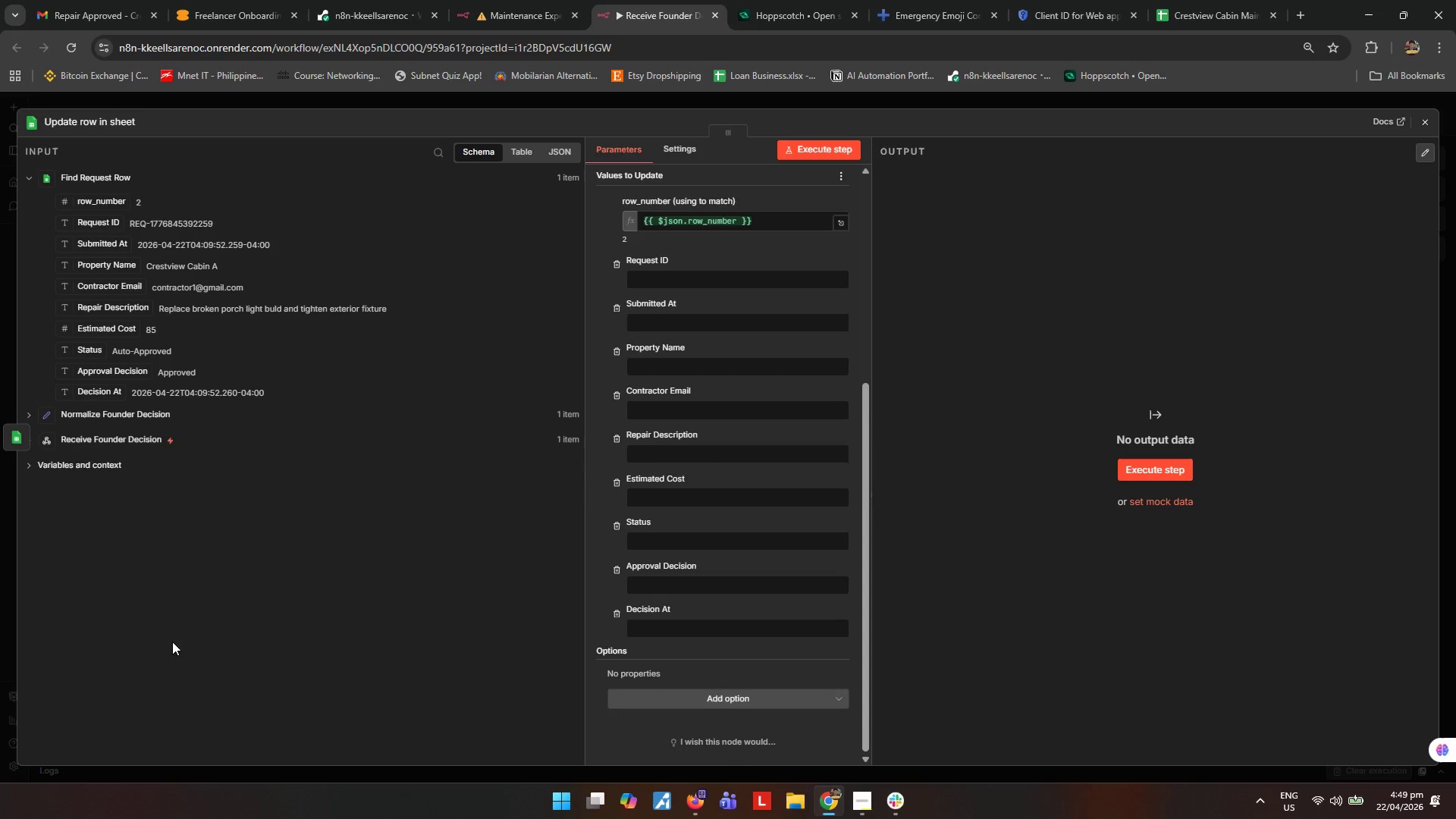 
wait(76.1)
 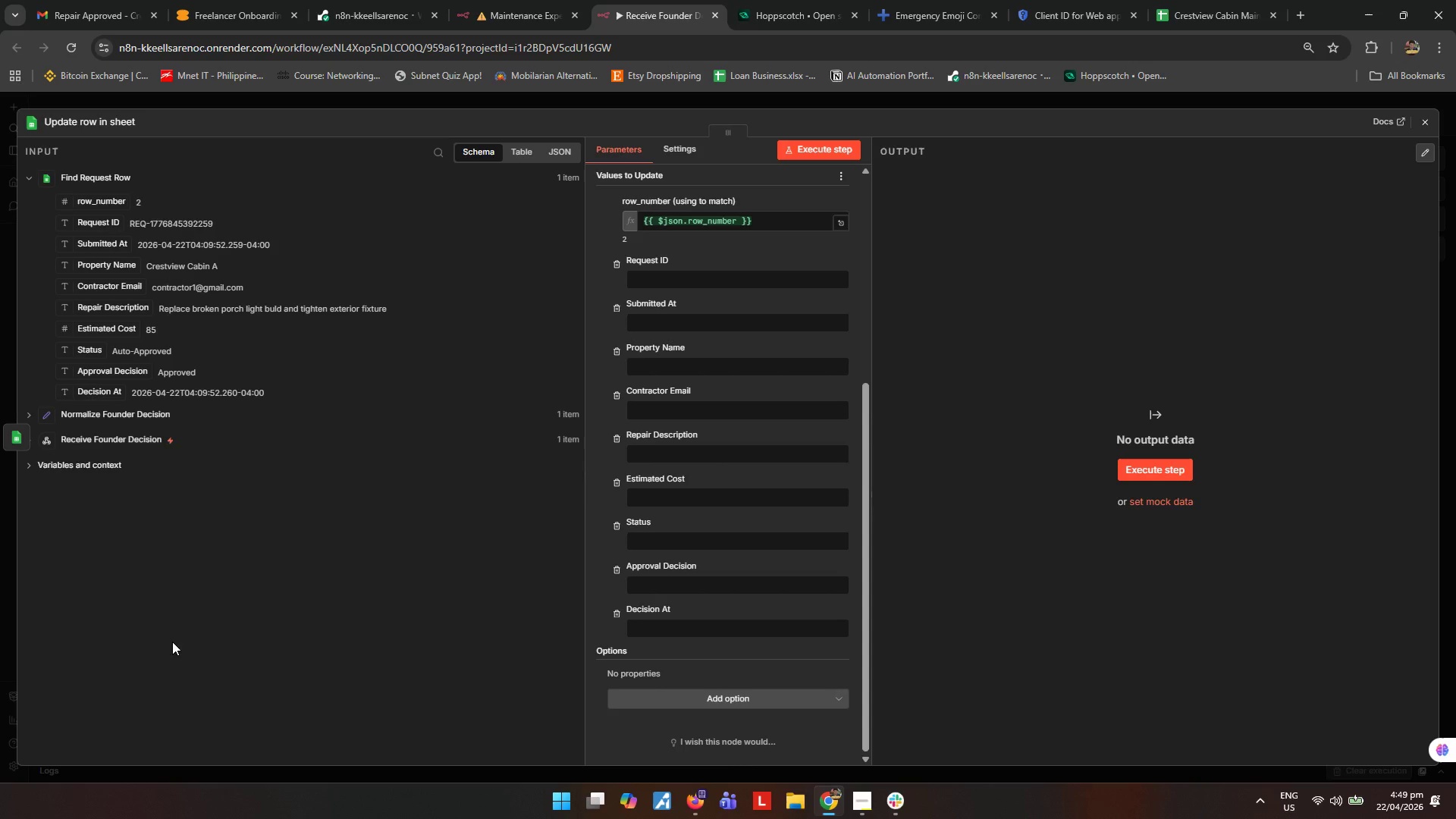 
double_click([617, 262])
 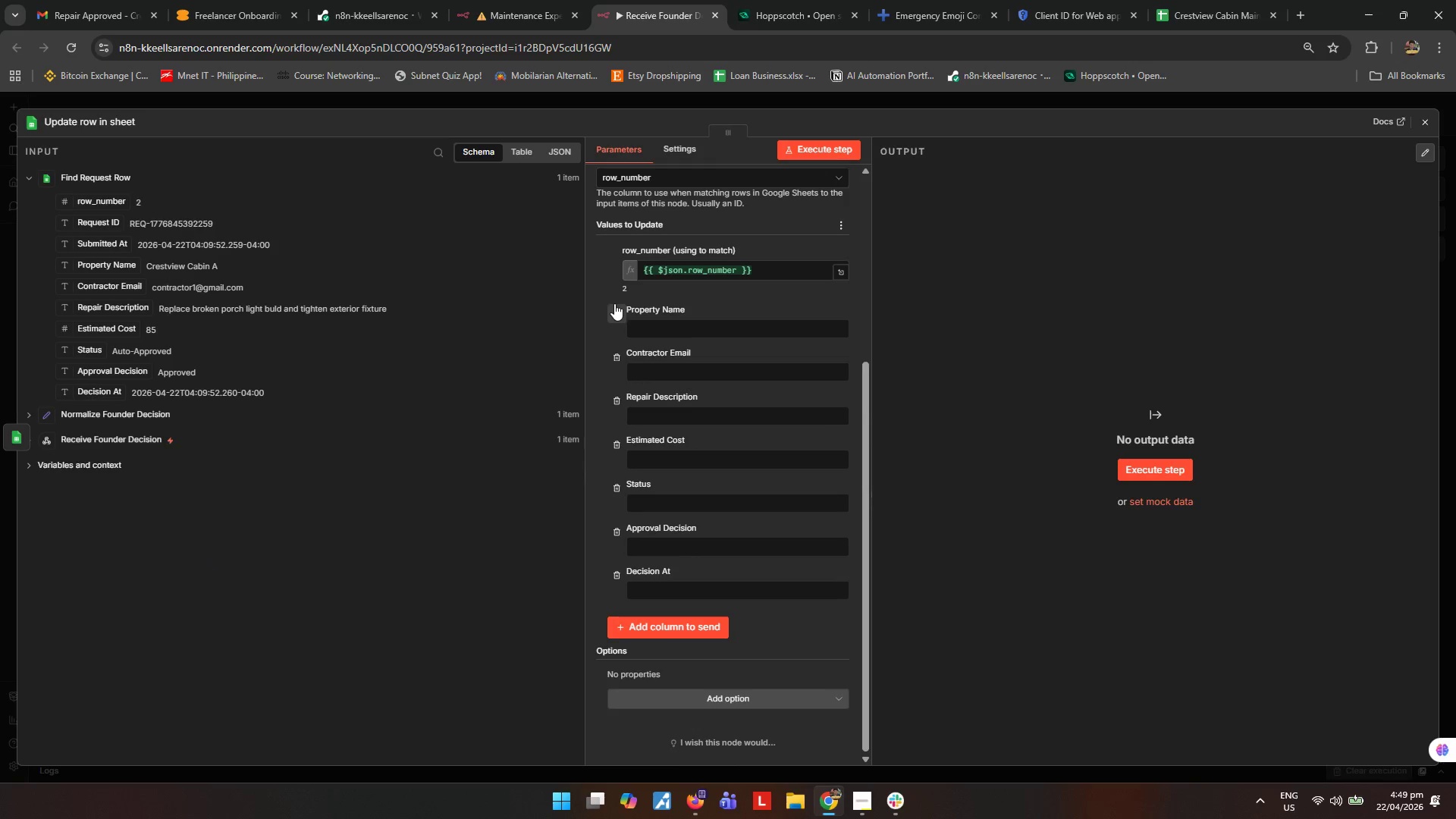 
left_click([614, 320])
 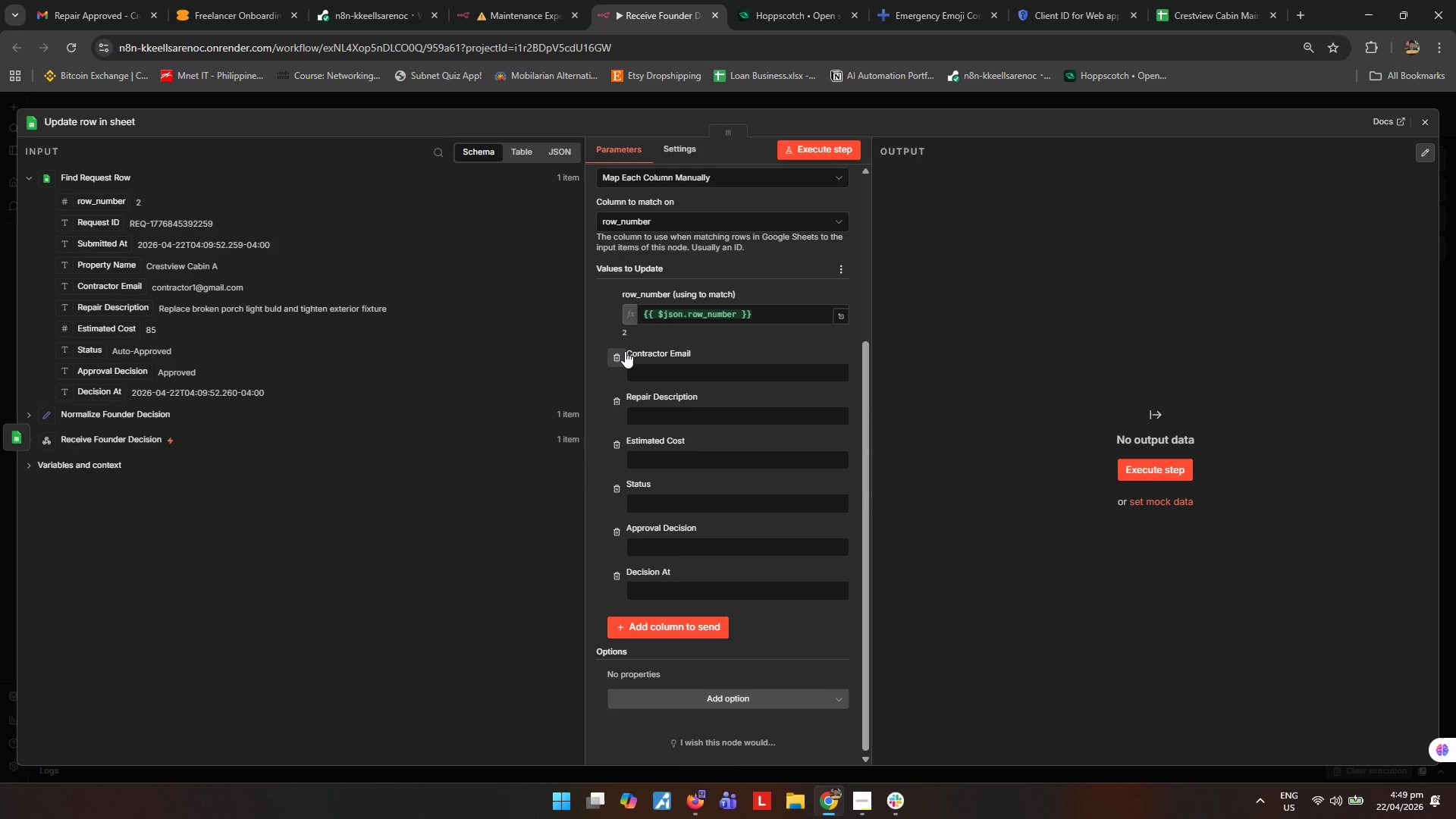 
left_click([625, 351])
 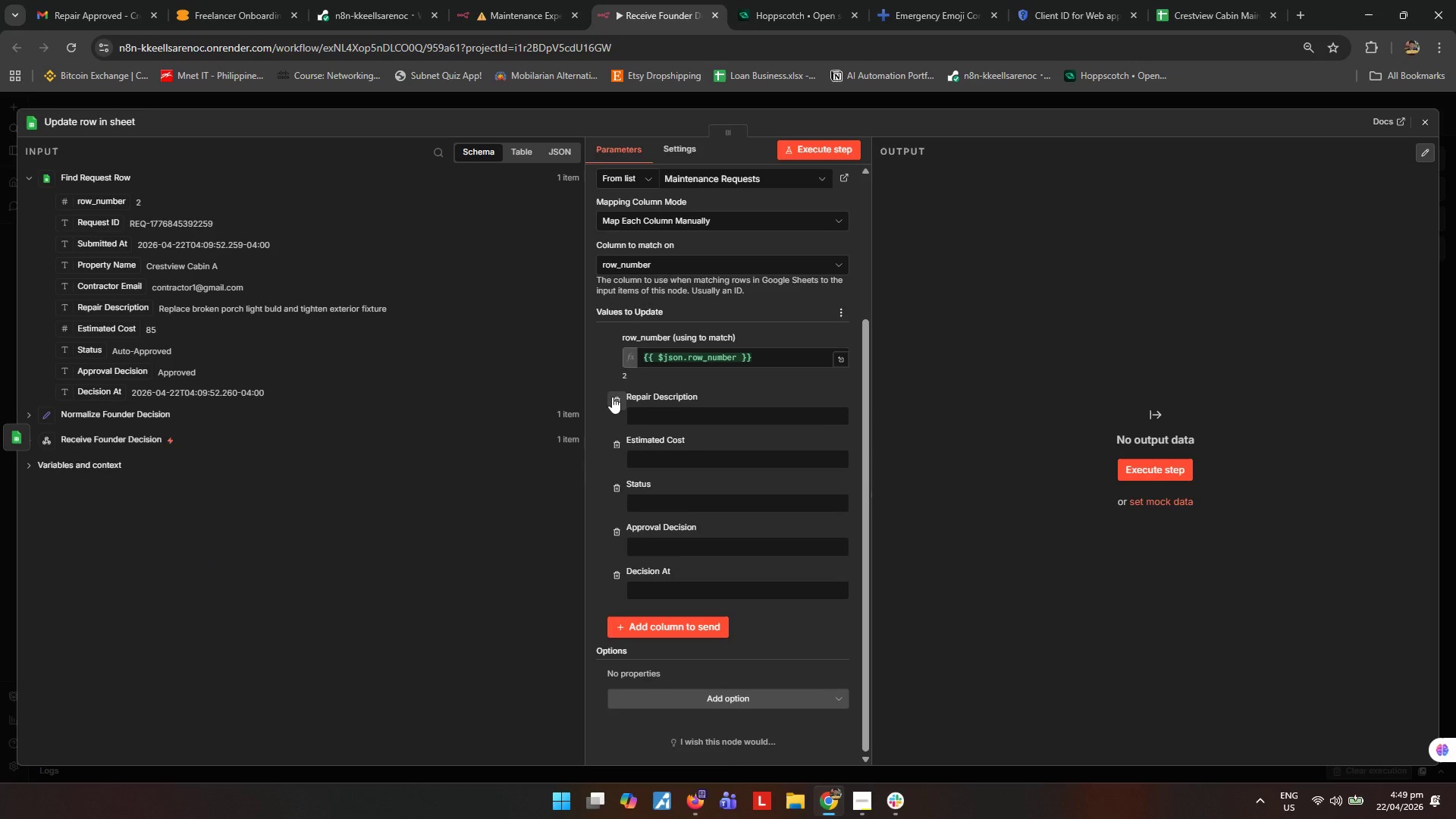 
left_click([612, 397])
 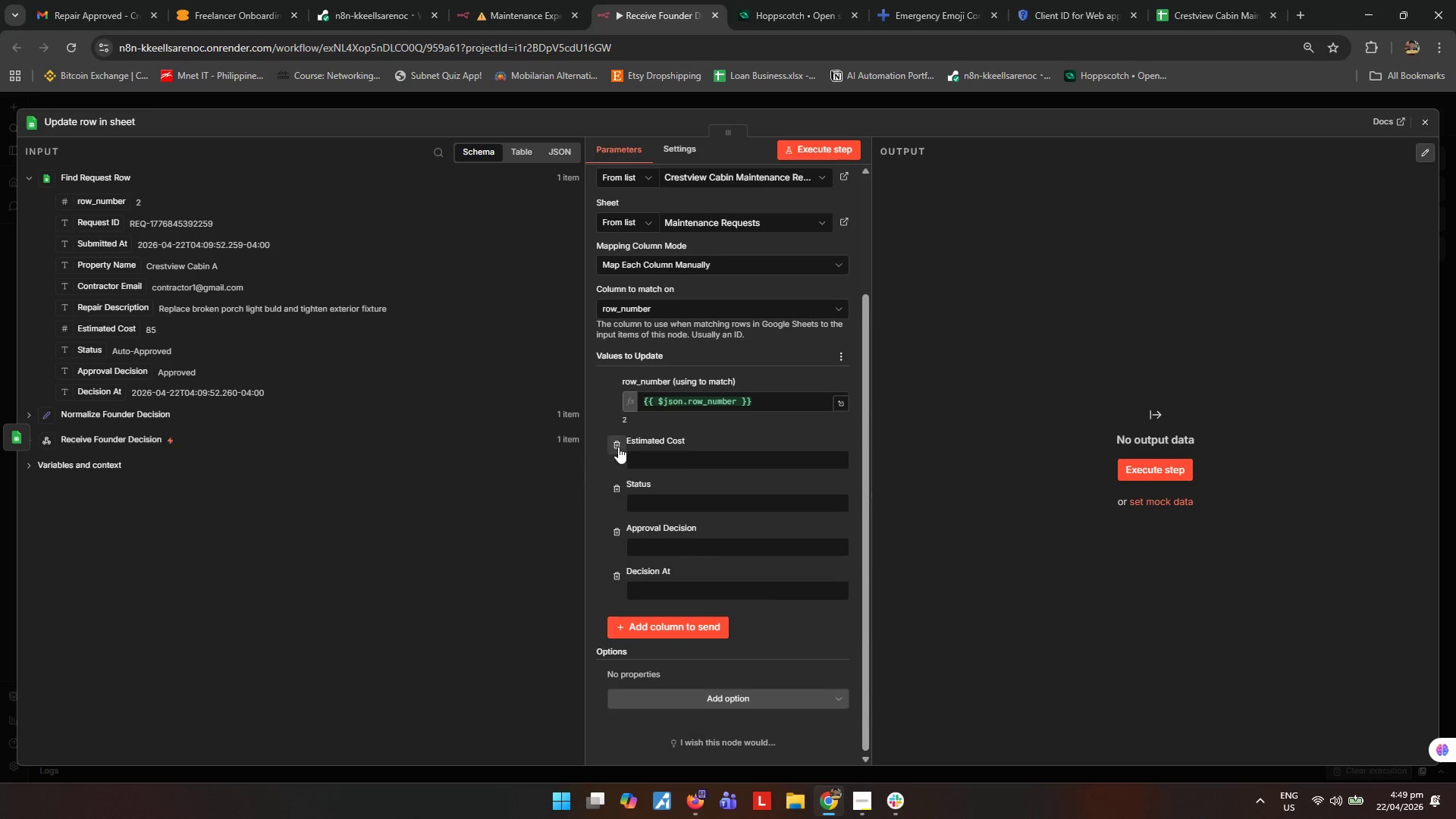 
left_click([618, 447])
 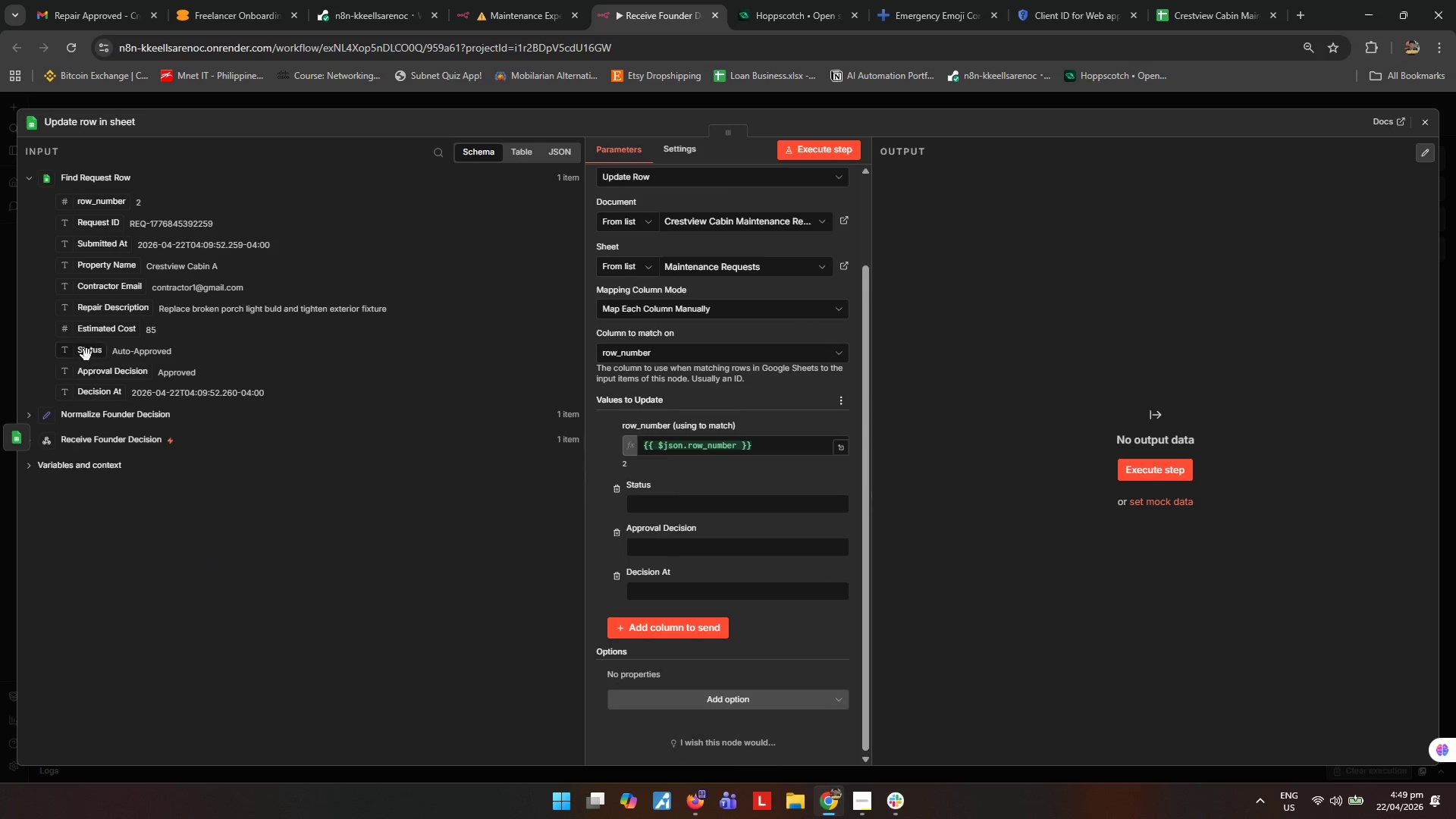 
left_click_drag(start_coordinate=[86, 355], to_coordinate=[680, 513])
 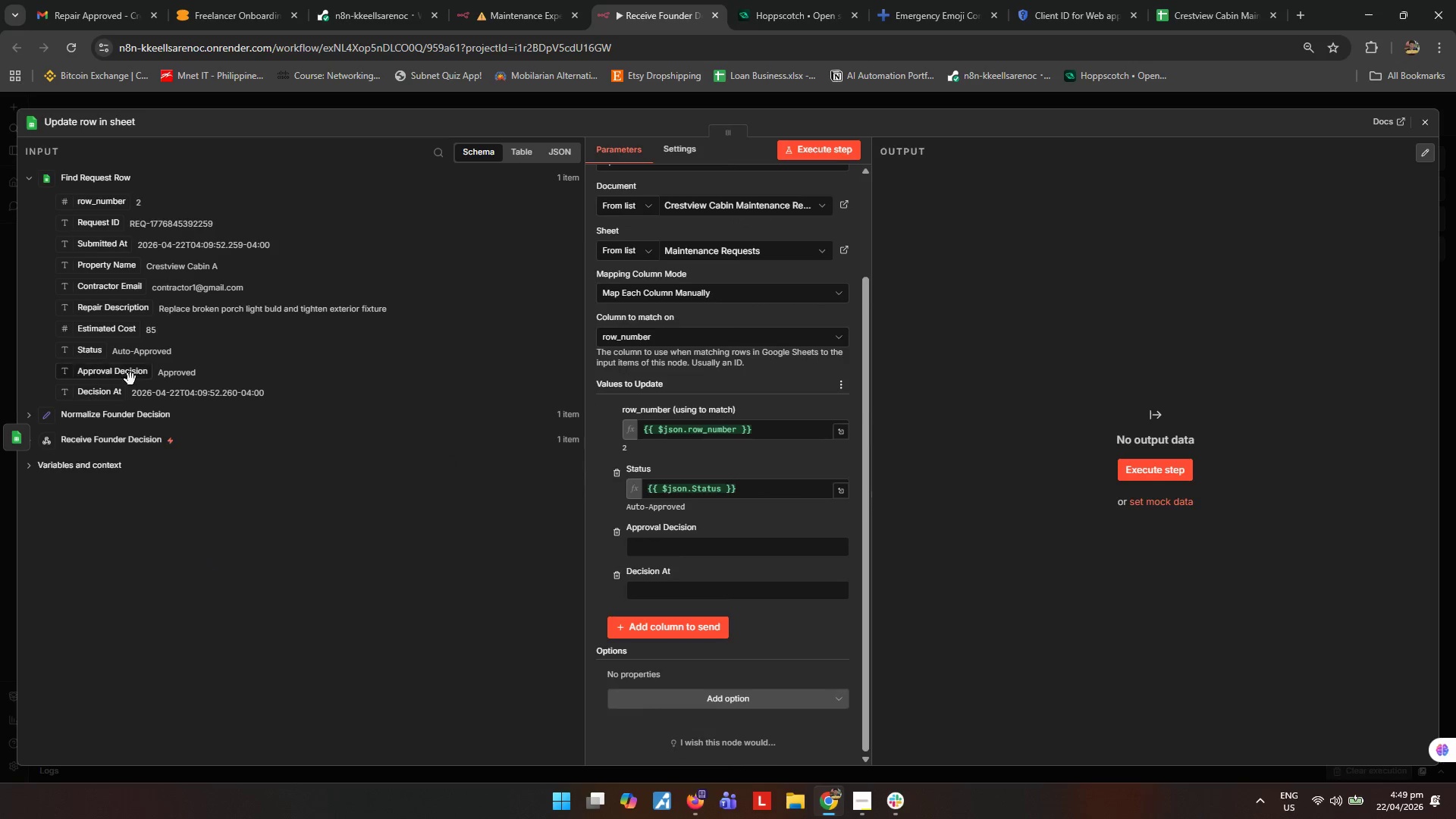 
left_click_drag(start_coordinate=[130, 379], to_coordinate=[649, 547])
 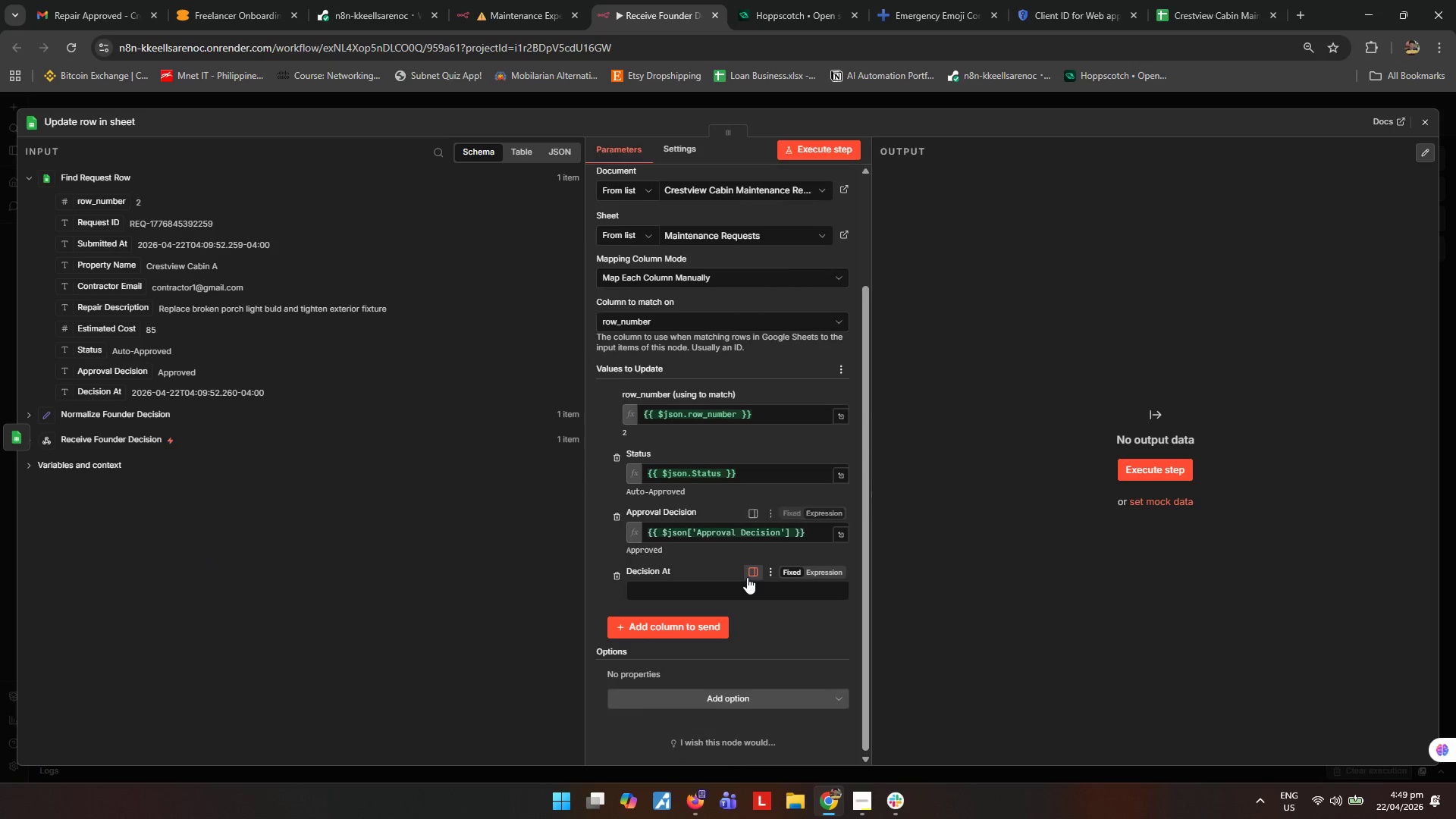 
scroll: coordinate [747, 577], scroll_direction: down, amount: 1.0
 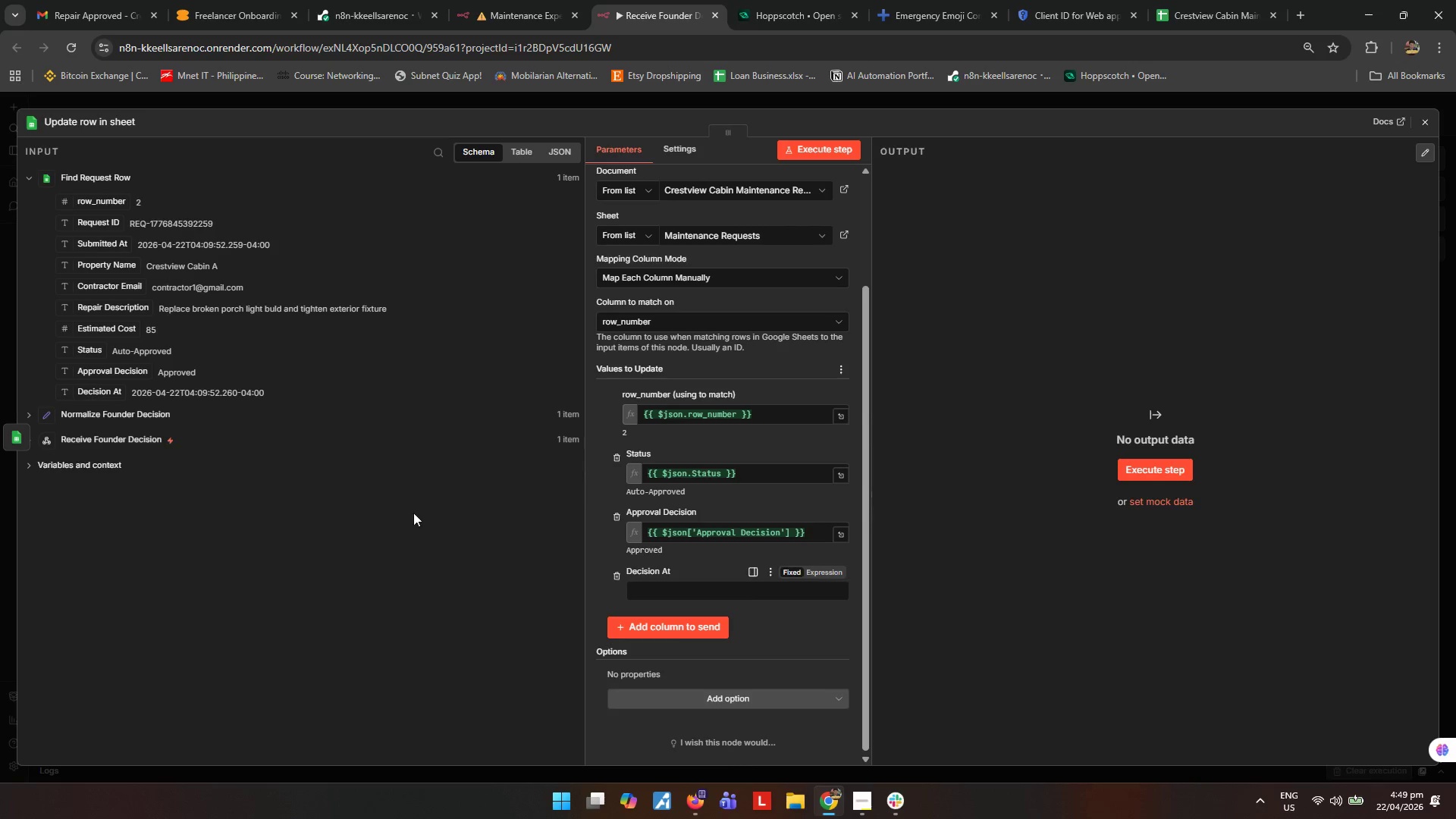 
wait(5.3)
 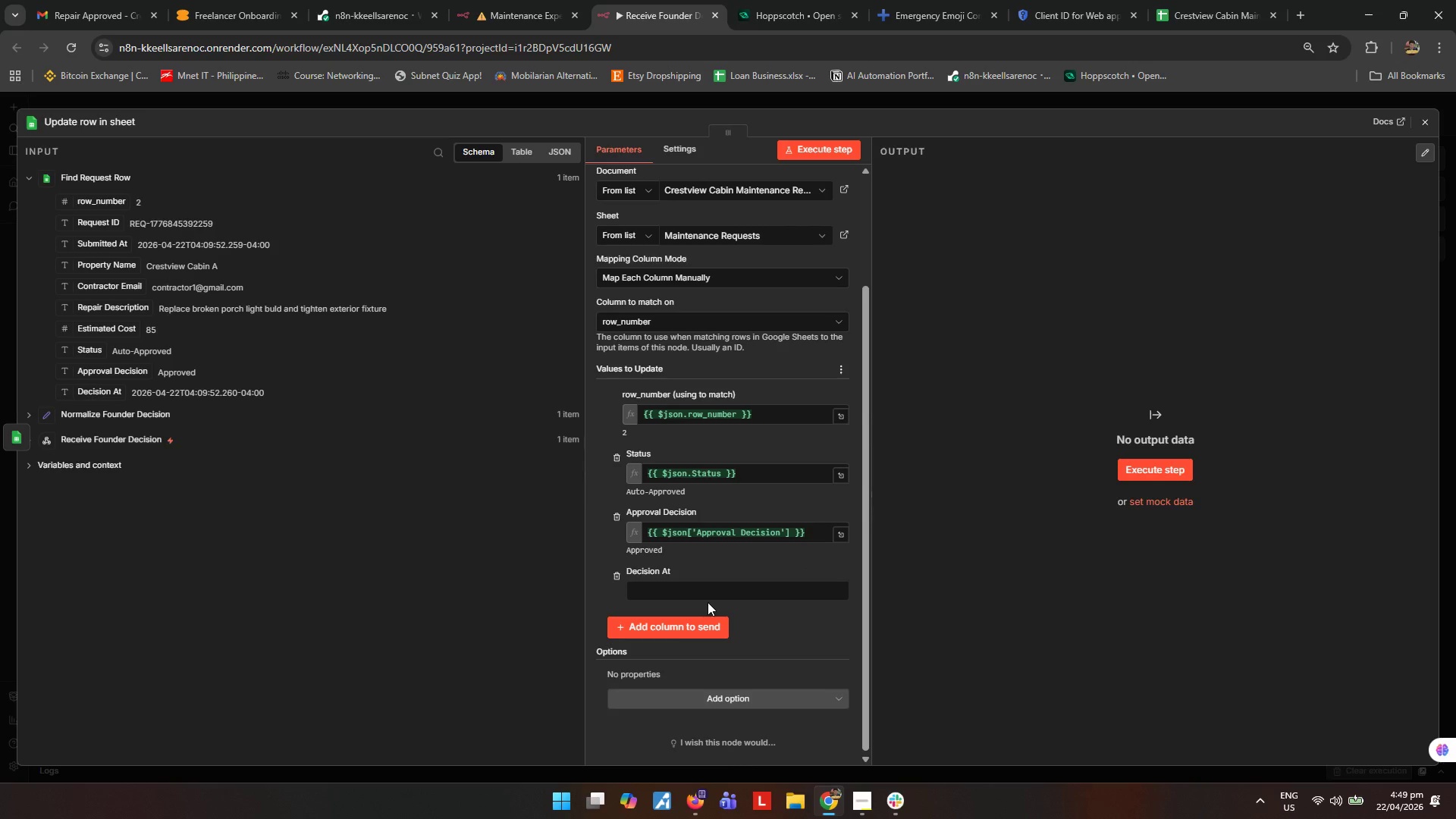 
left_click_drag(start_coordinate=[97, 394], to_coordinate=[709, 589])
 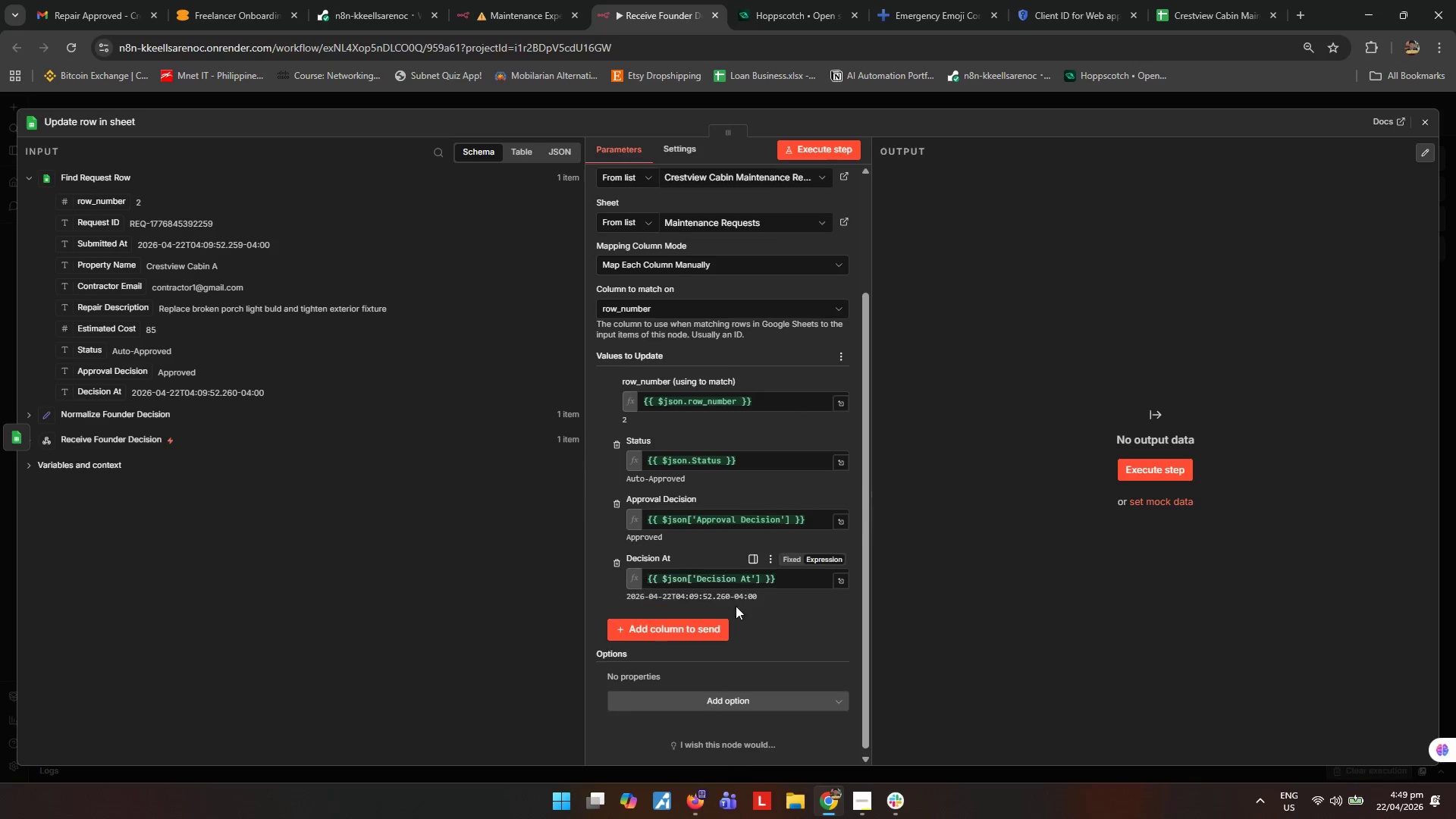 
scroll: coordinate [773, 614], scroll_direction: down, amount: 1.0
 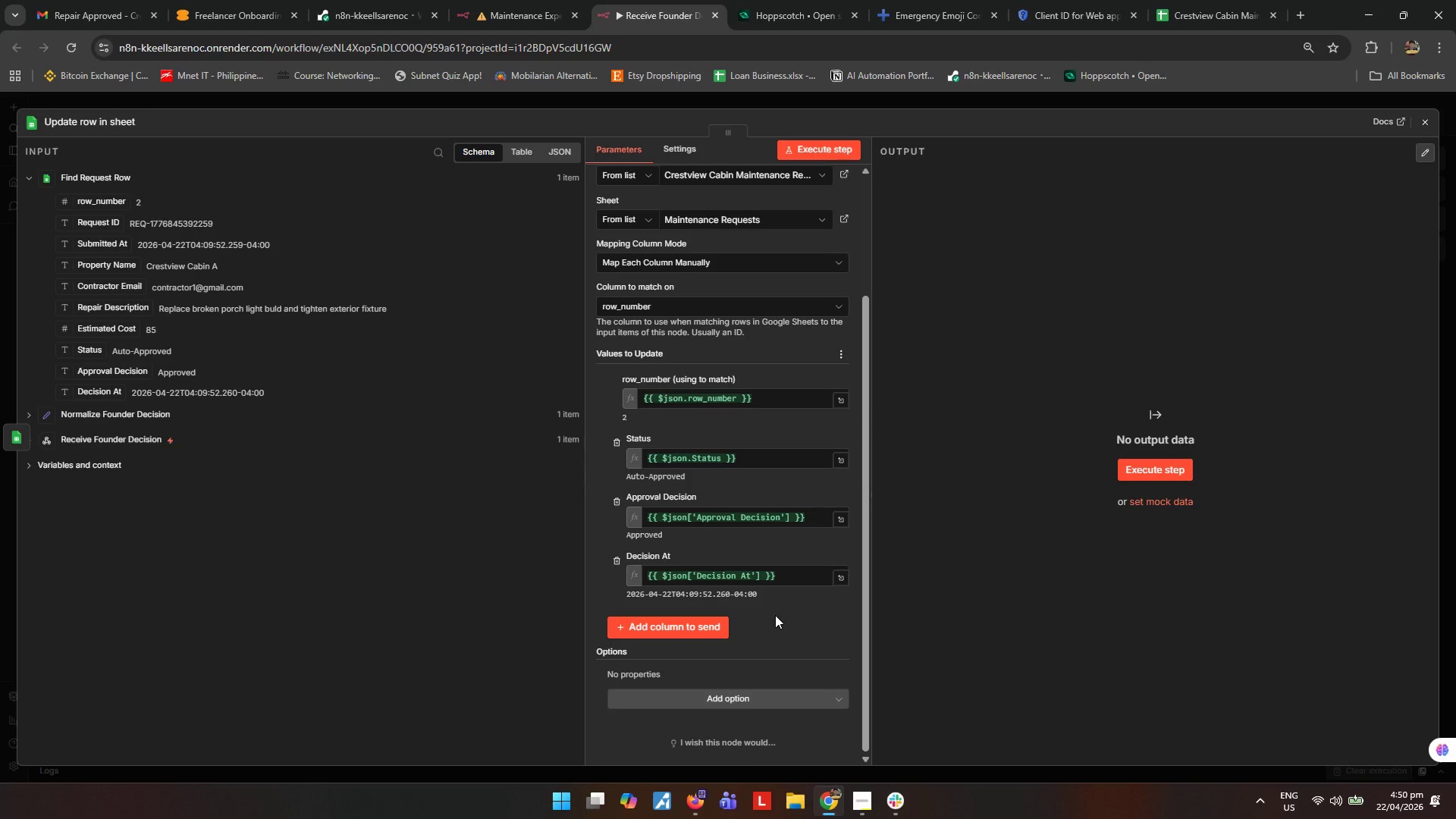 
wait(11.12)
 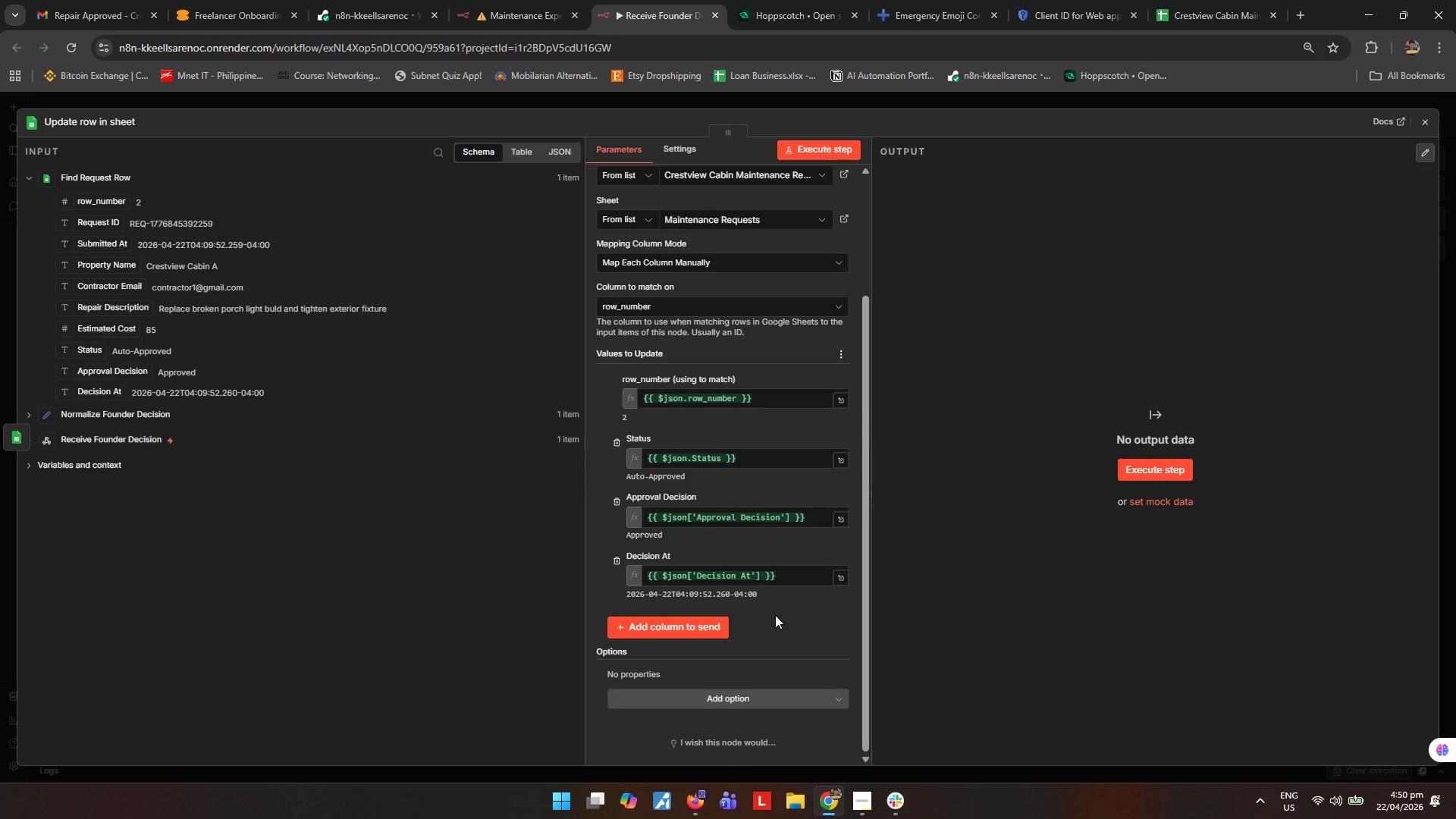 
left_click([1419, 120])
 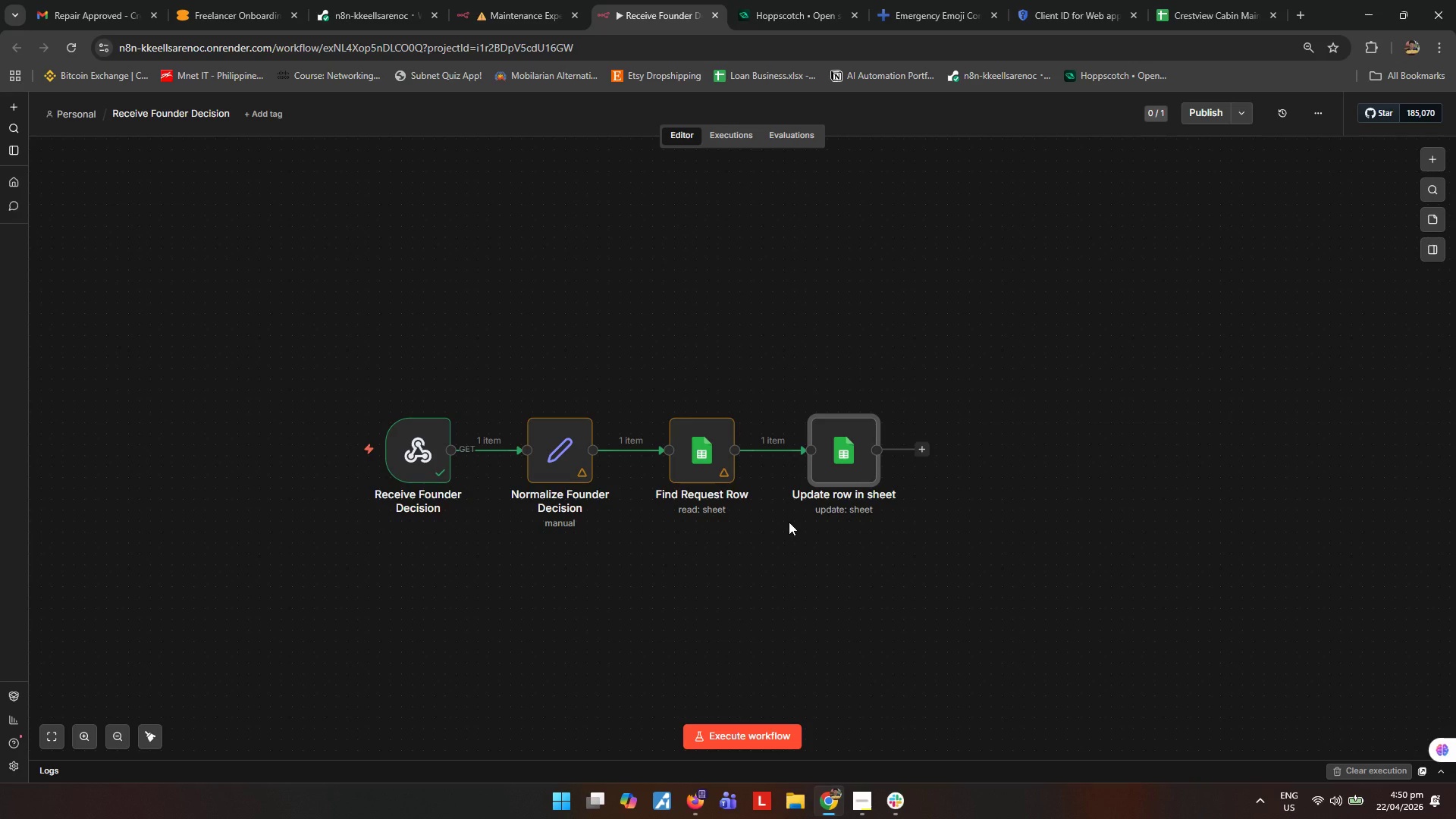 
wait(8.12)
 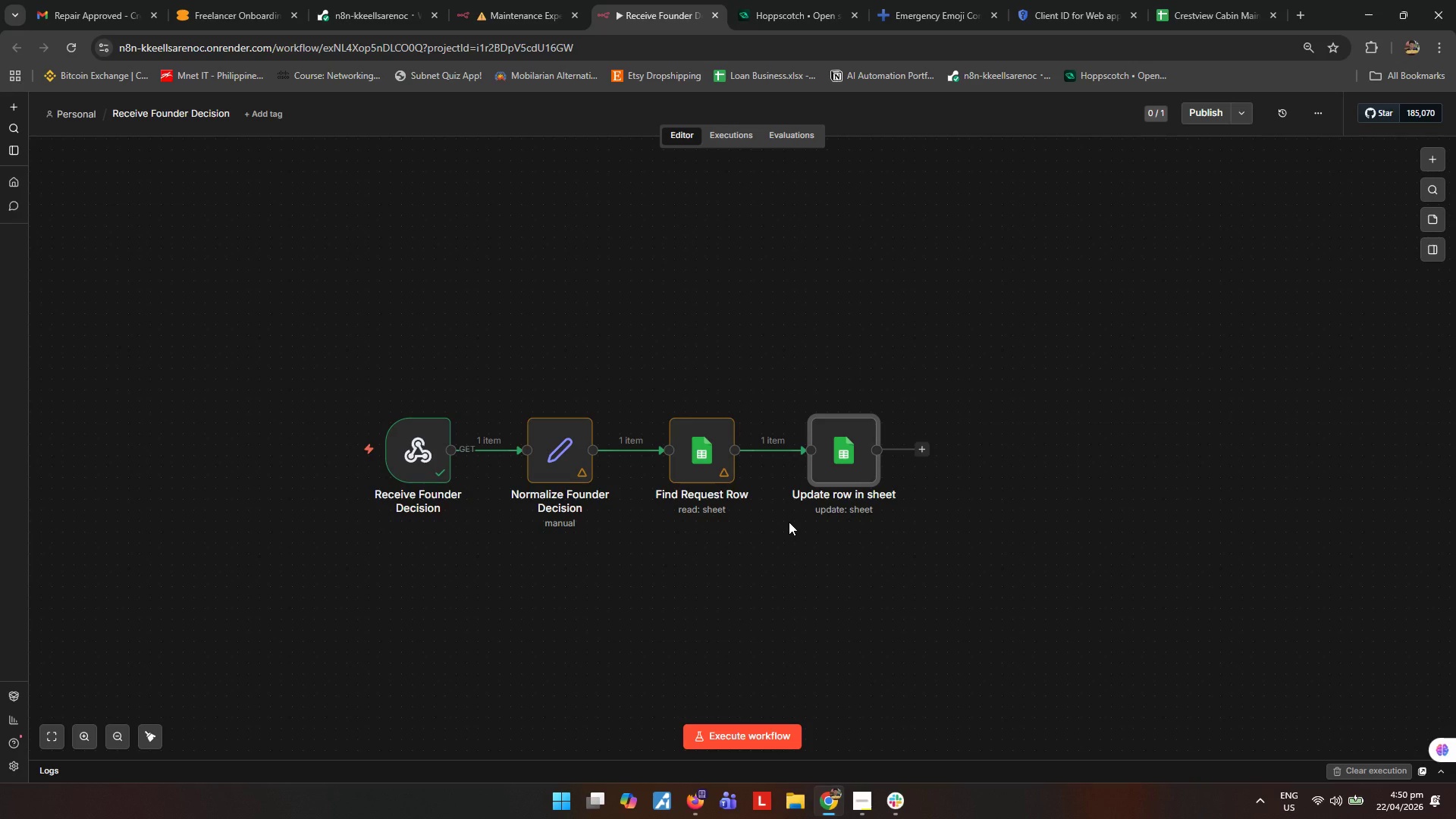 
left_click([840, 469])
 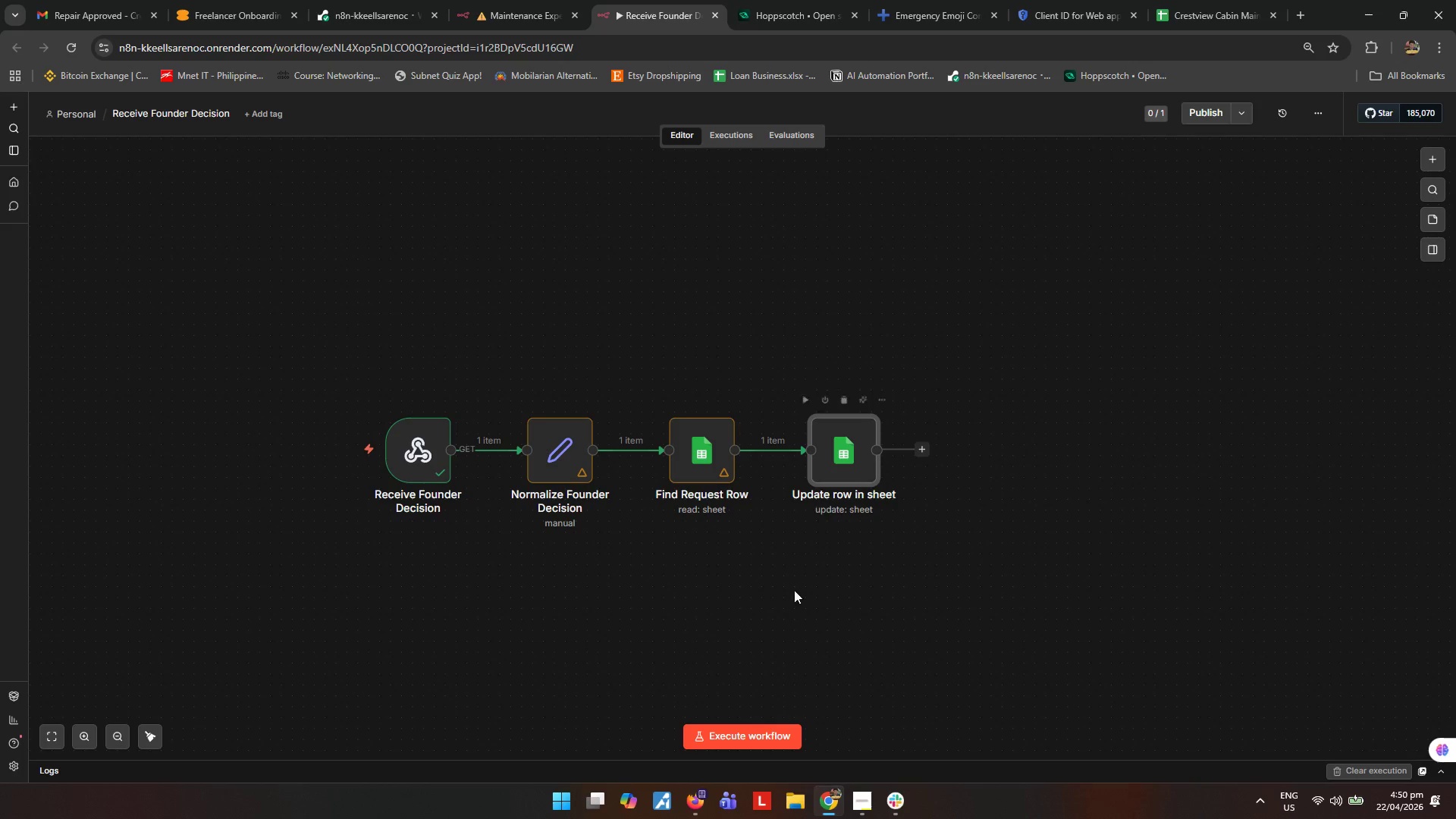 
type([F2]Update m)
key(Backspace)
type(Maintenance Request Stau)
key(Backspace)
type(tus)
 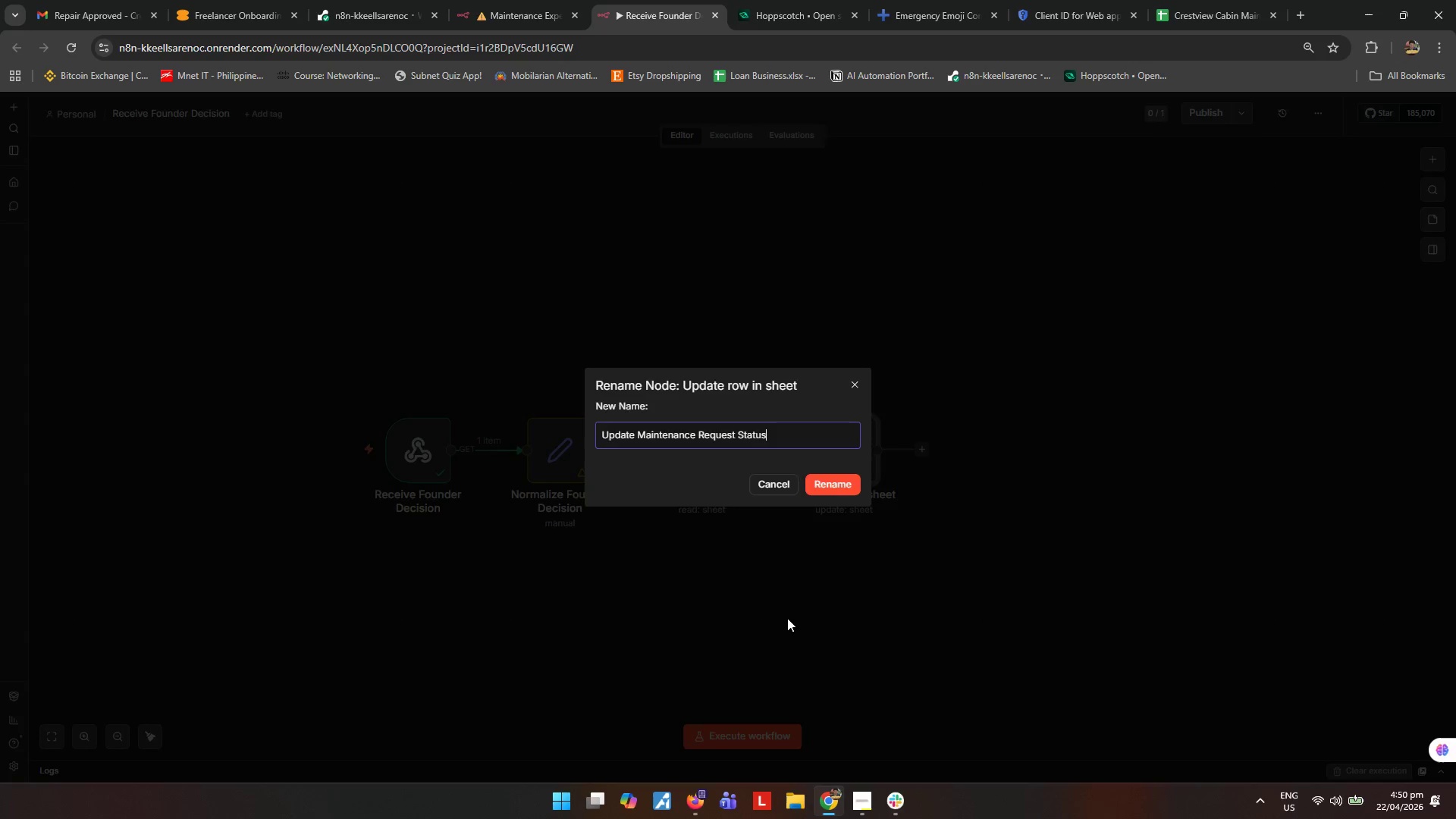 
key(Enter)
 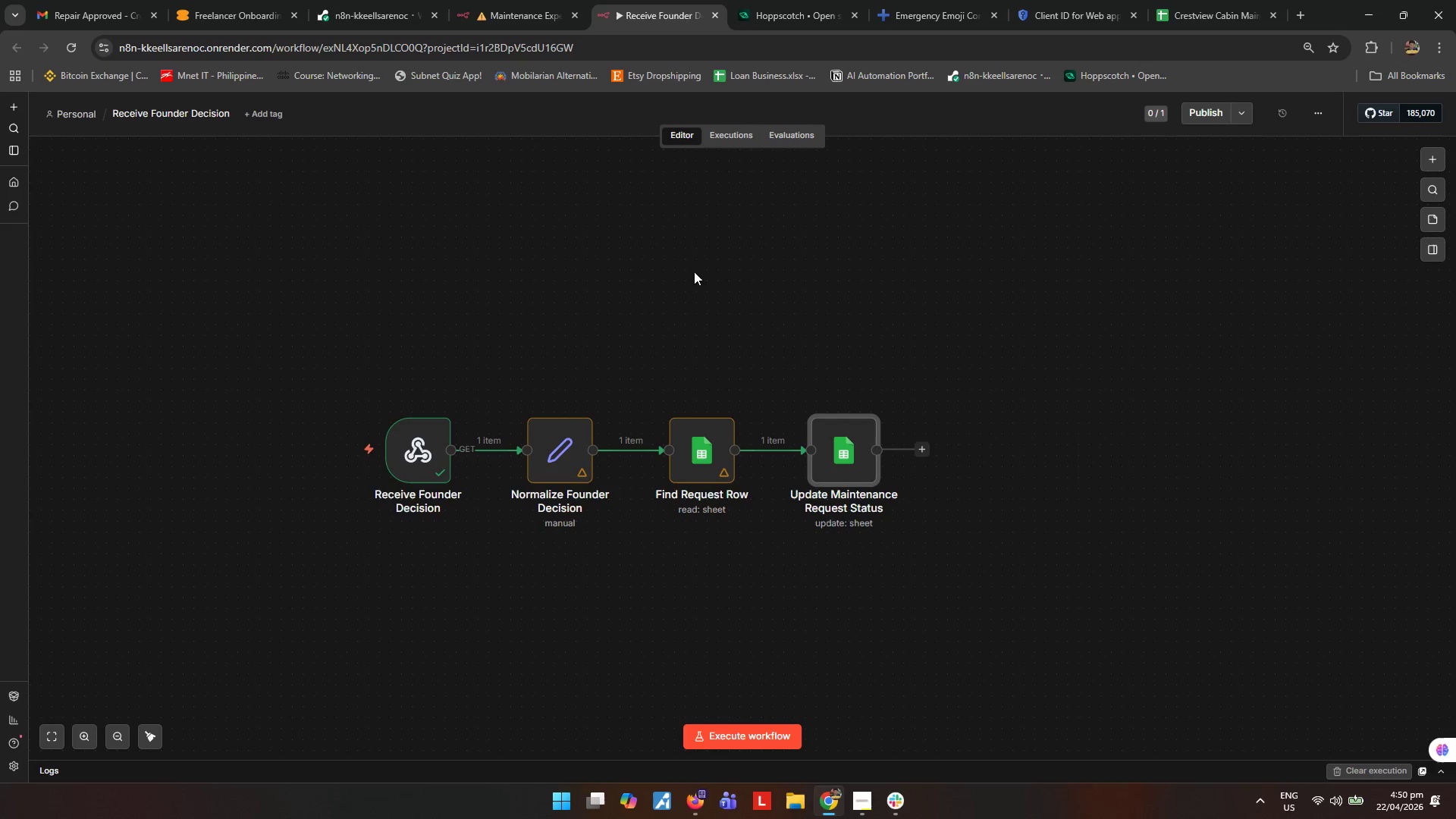 
left_click([514, 1])
 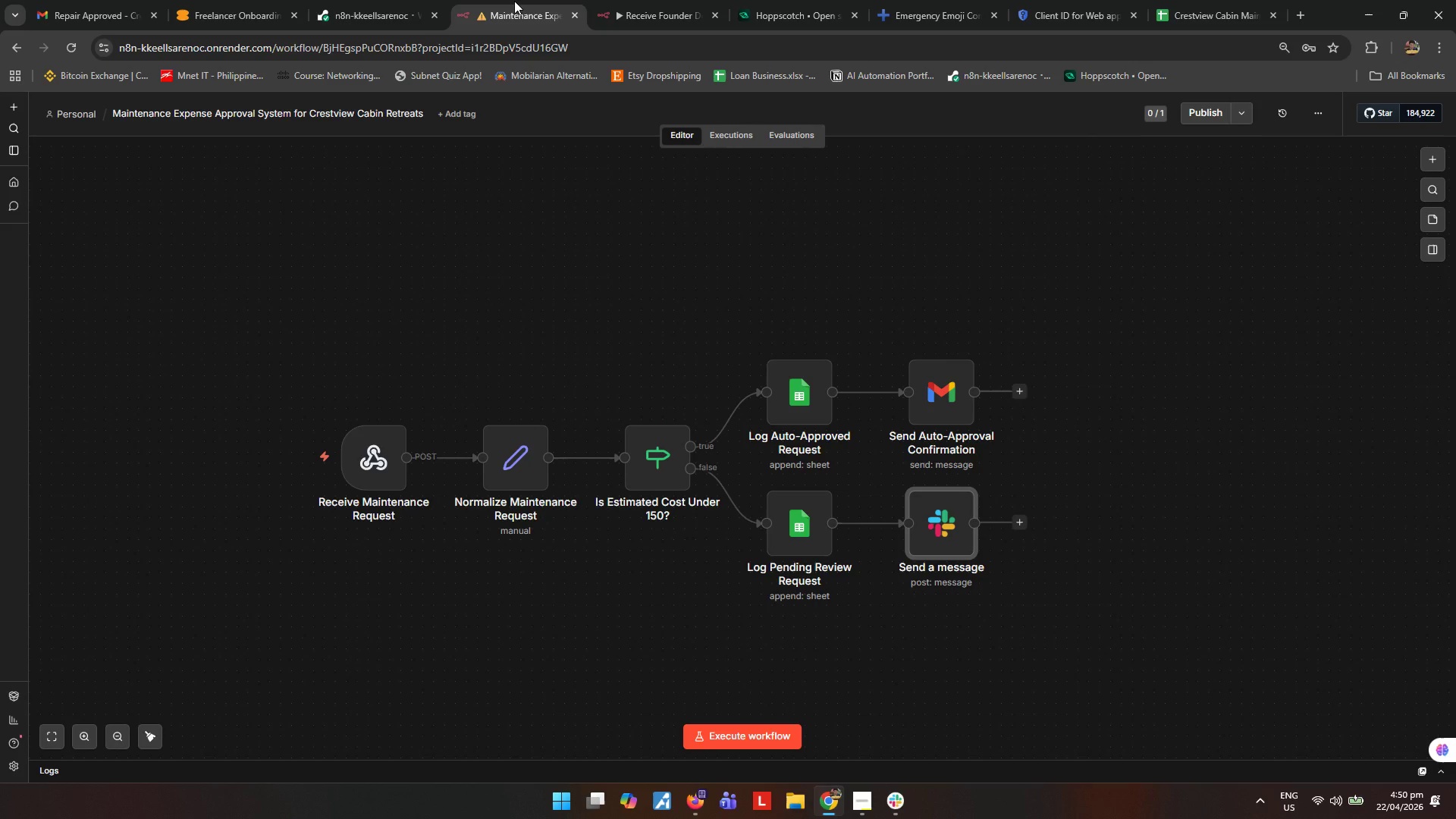 
wait(23.23)
 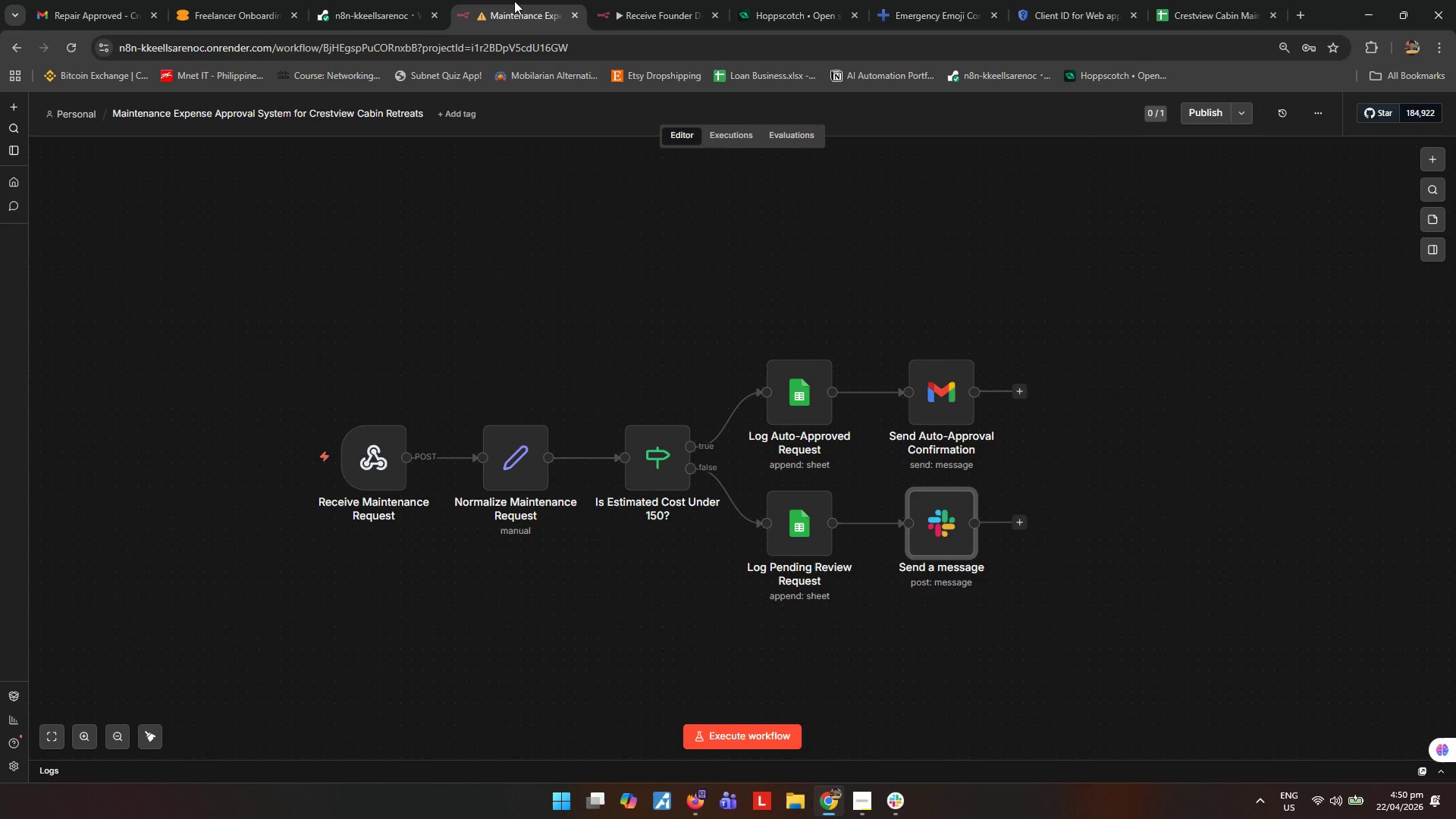 
left_click([1104, 465])